 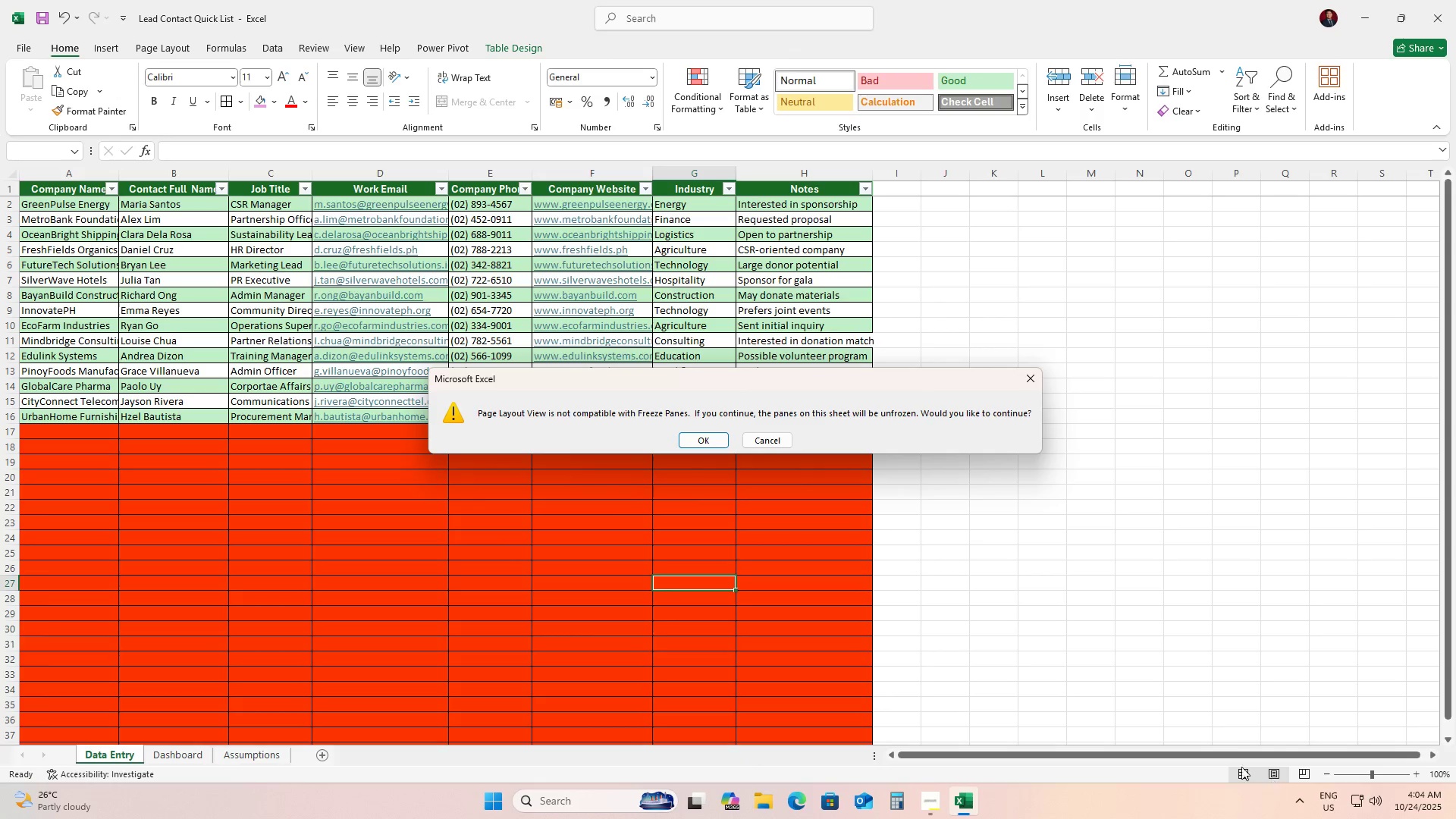 
left_click([774, 435])
 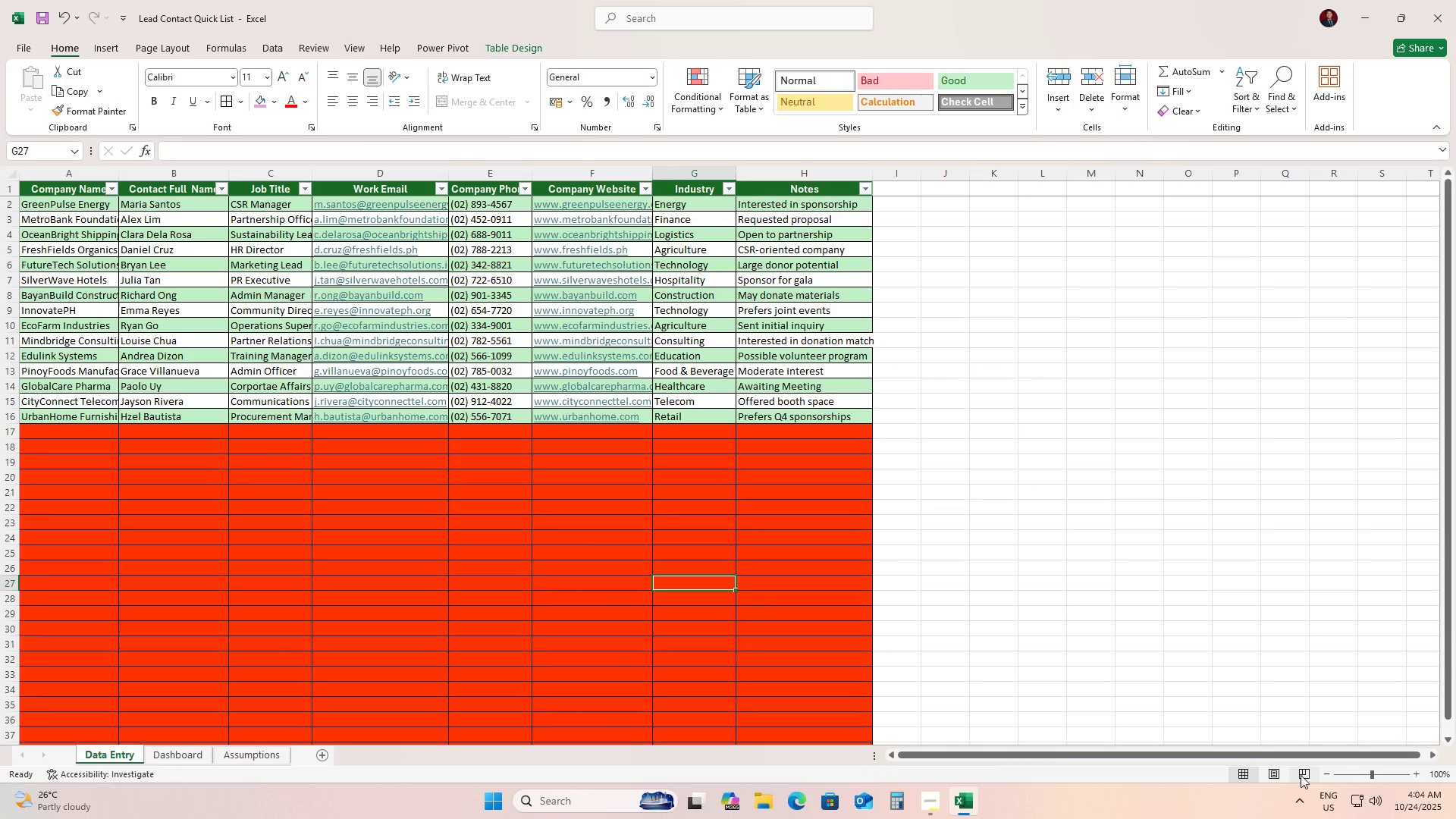 
left_click([1301, 774])
 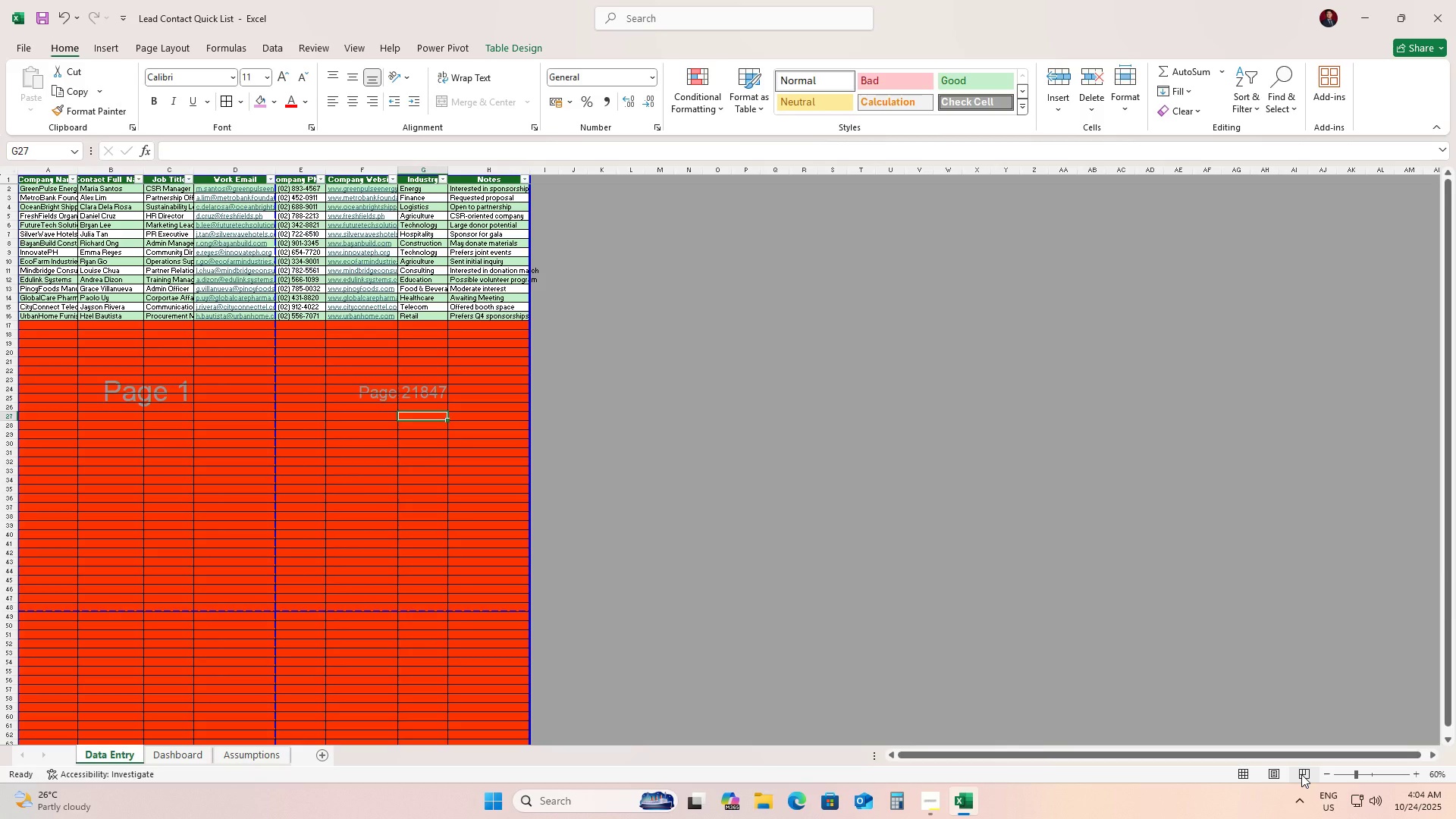 
left_click([1301, 774])
 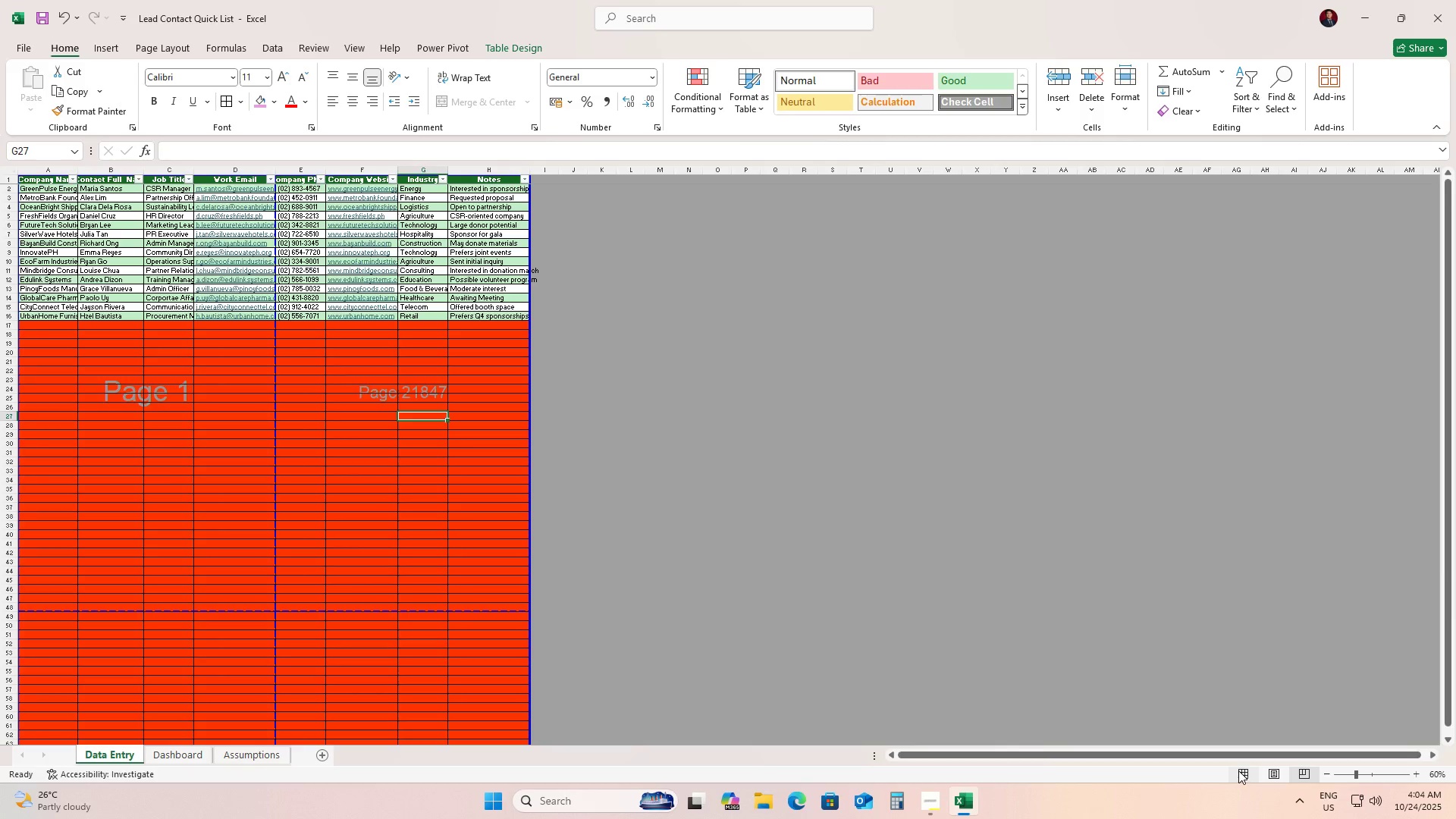 
left_click([1238, 770])
 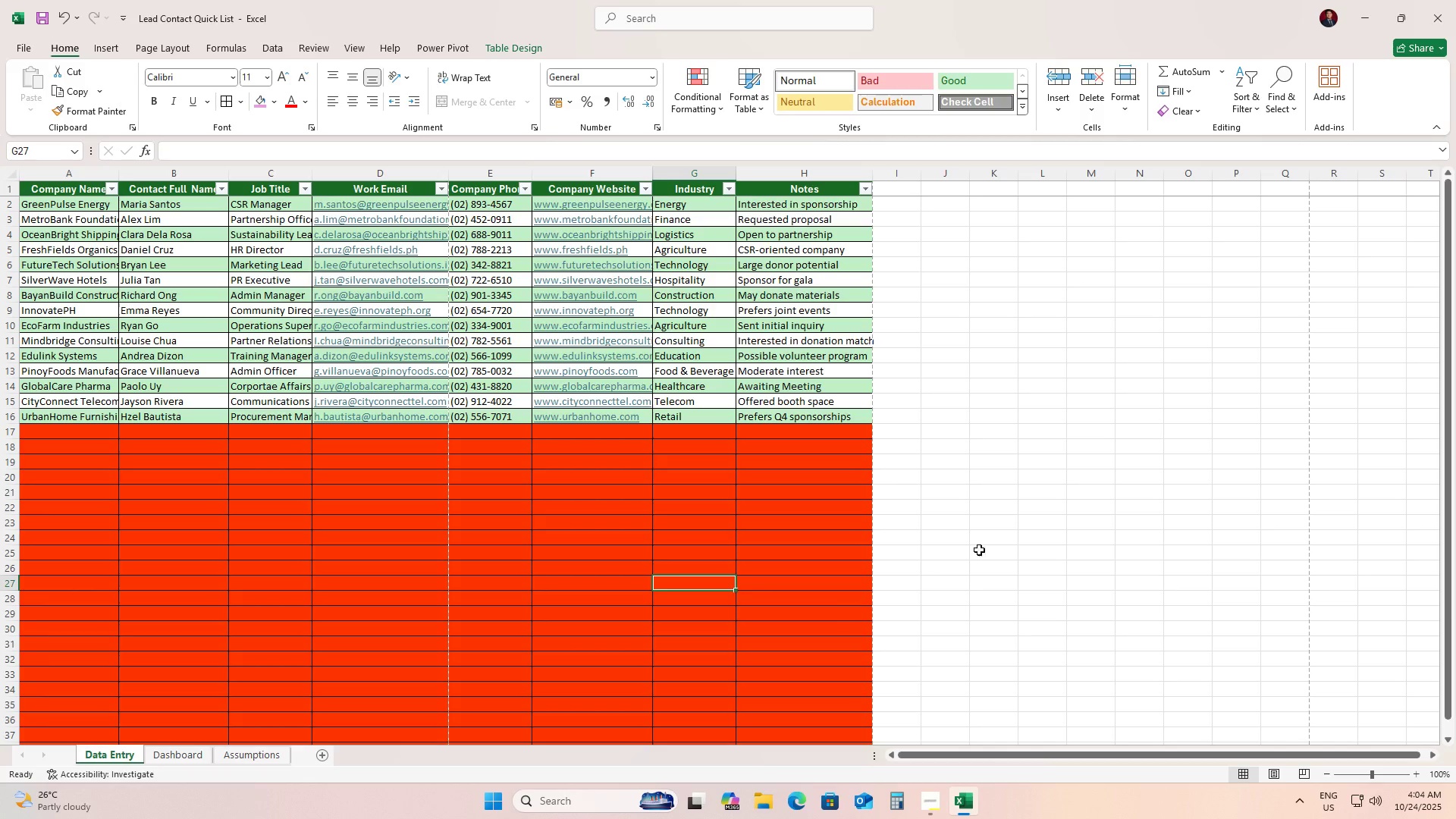 
left_click([1006, 541])
 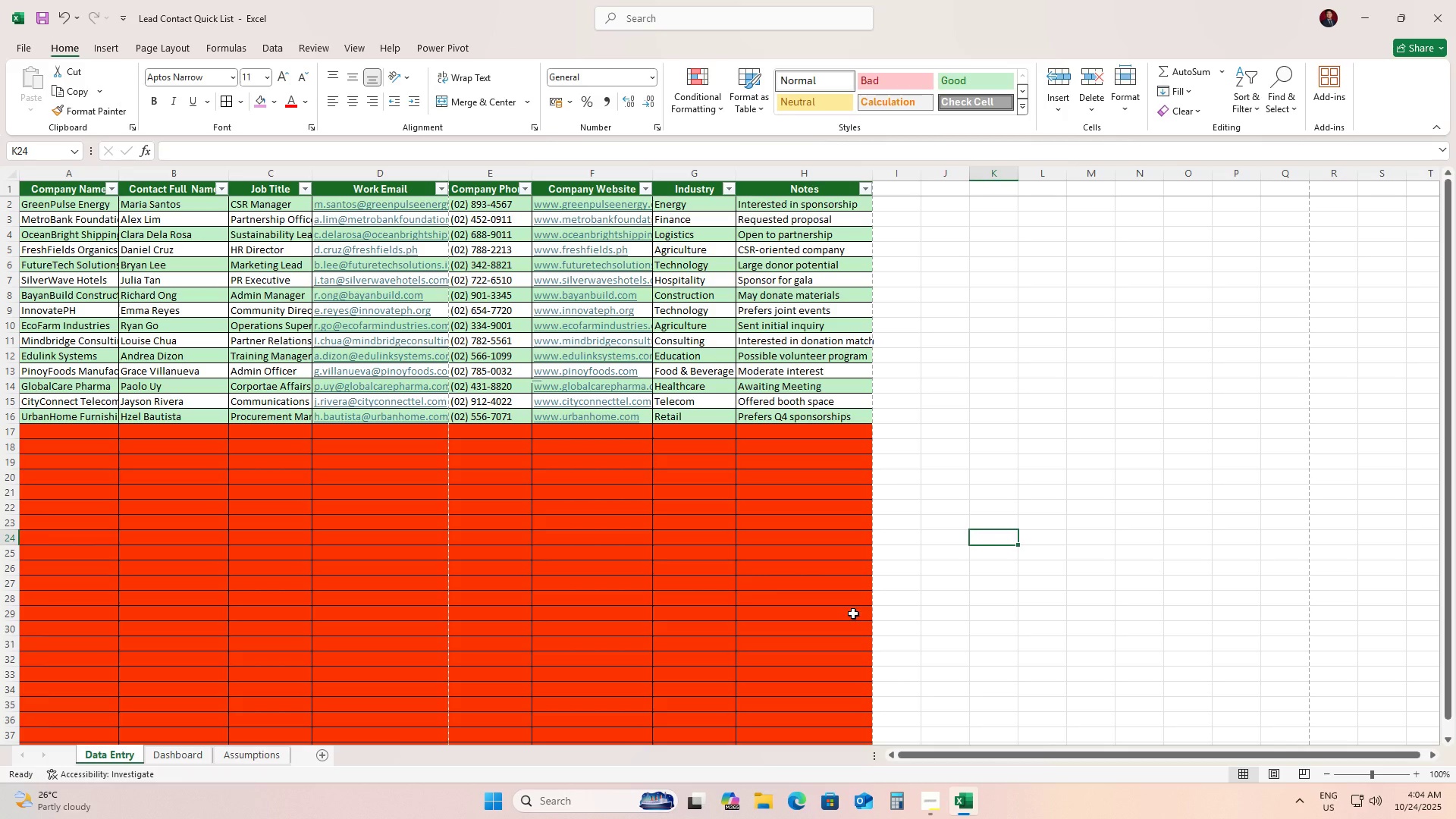 
left_click([988, 586])
 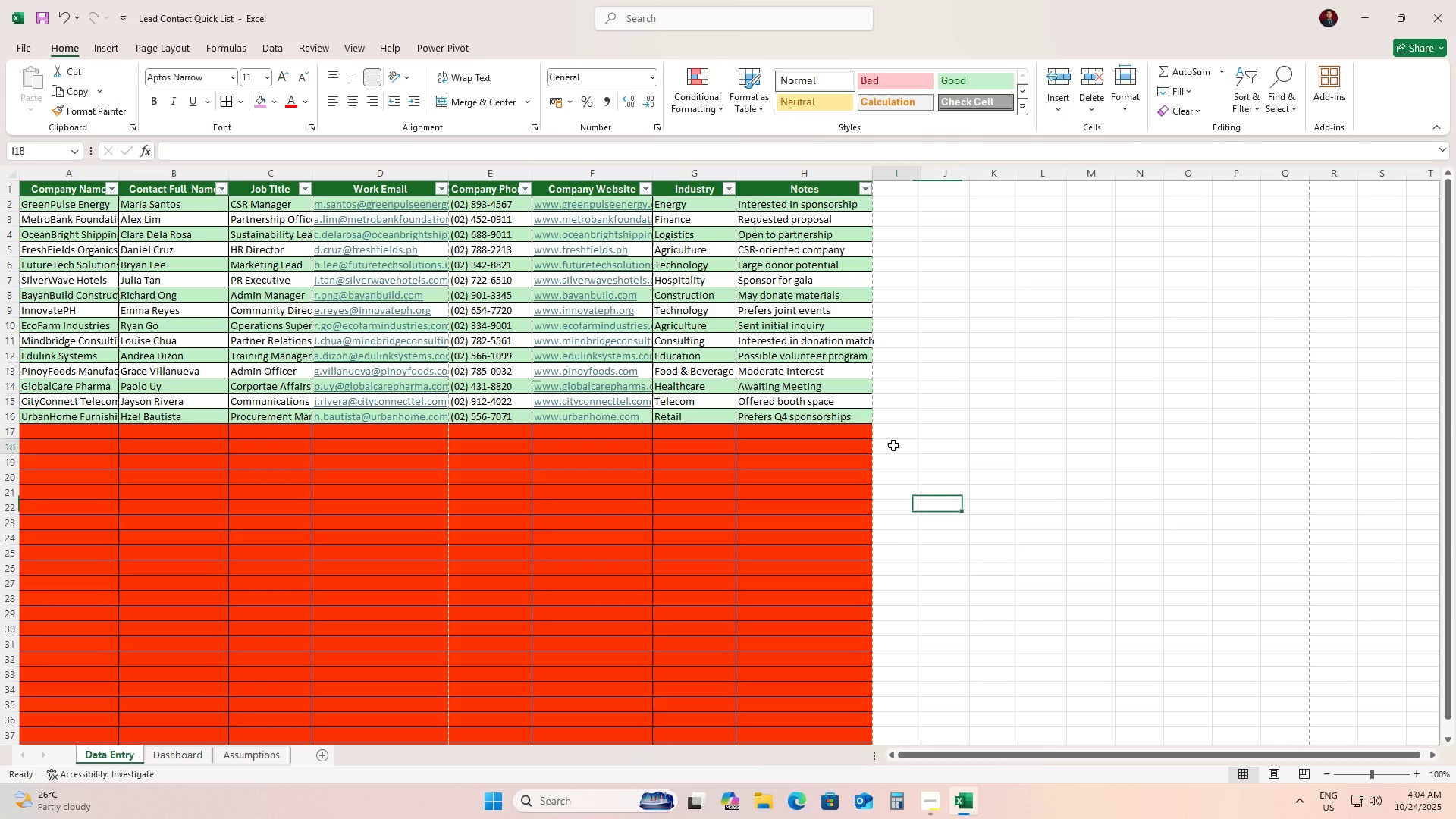 
left_click([893, 445])
 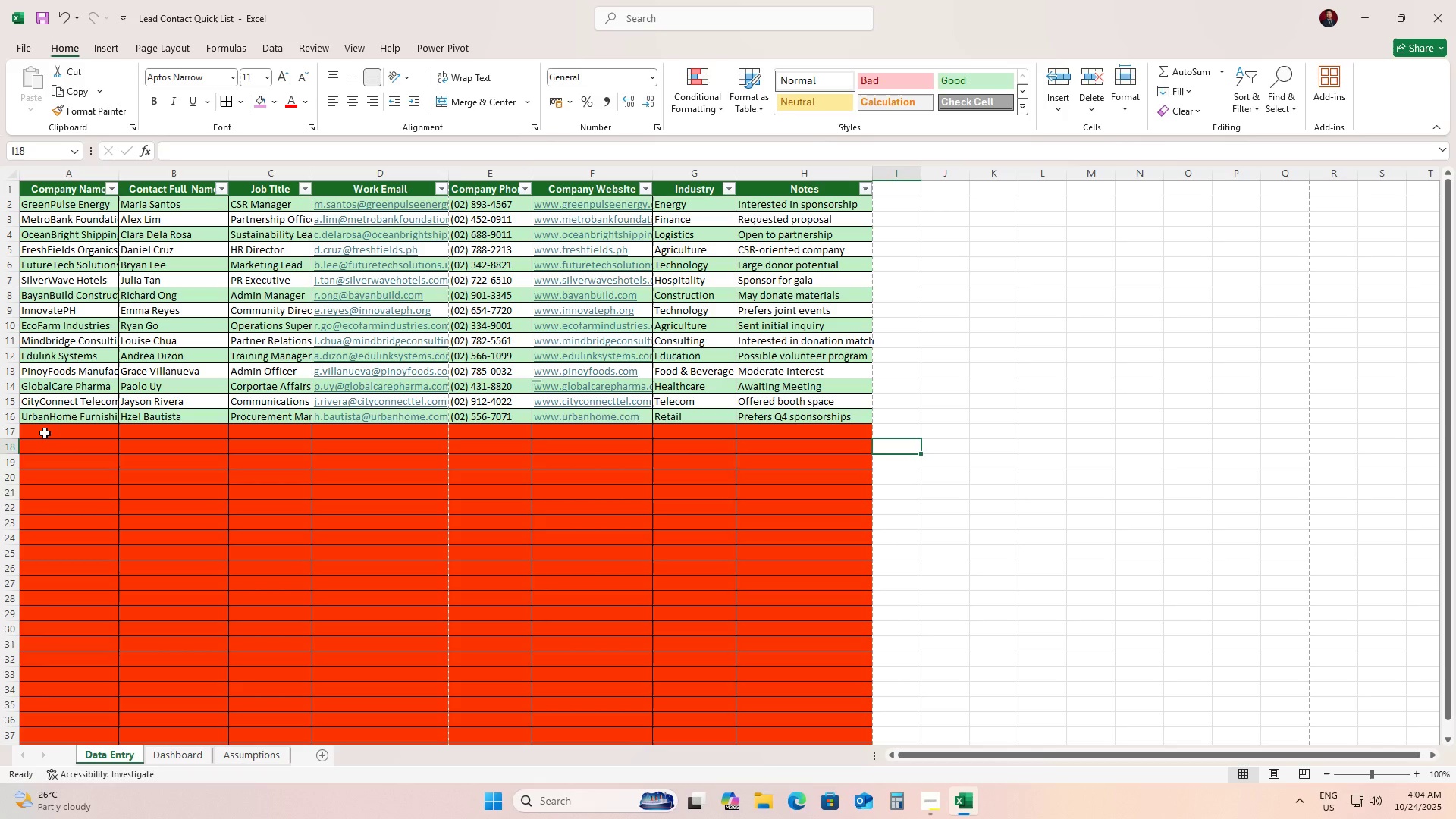 
left_click([45, 433])
 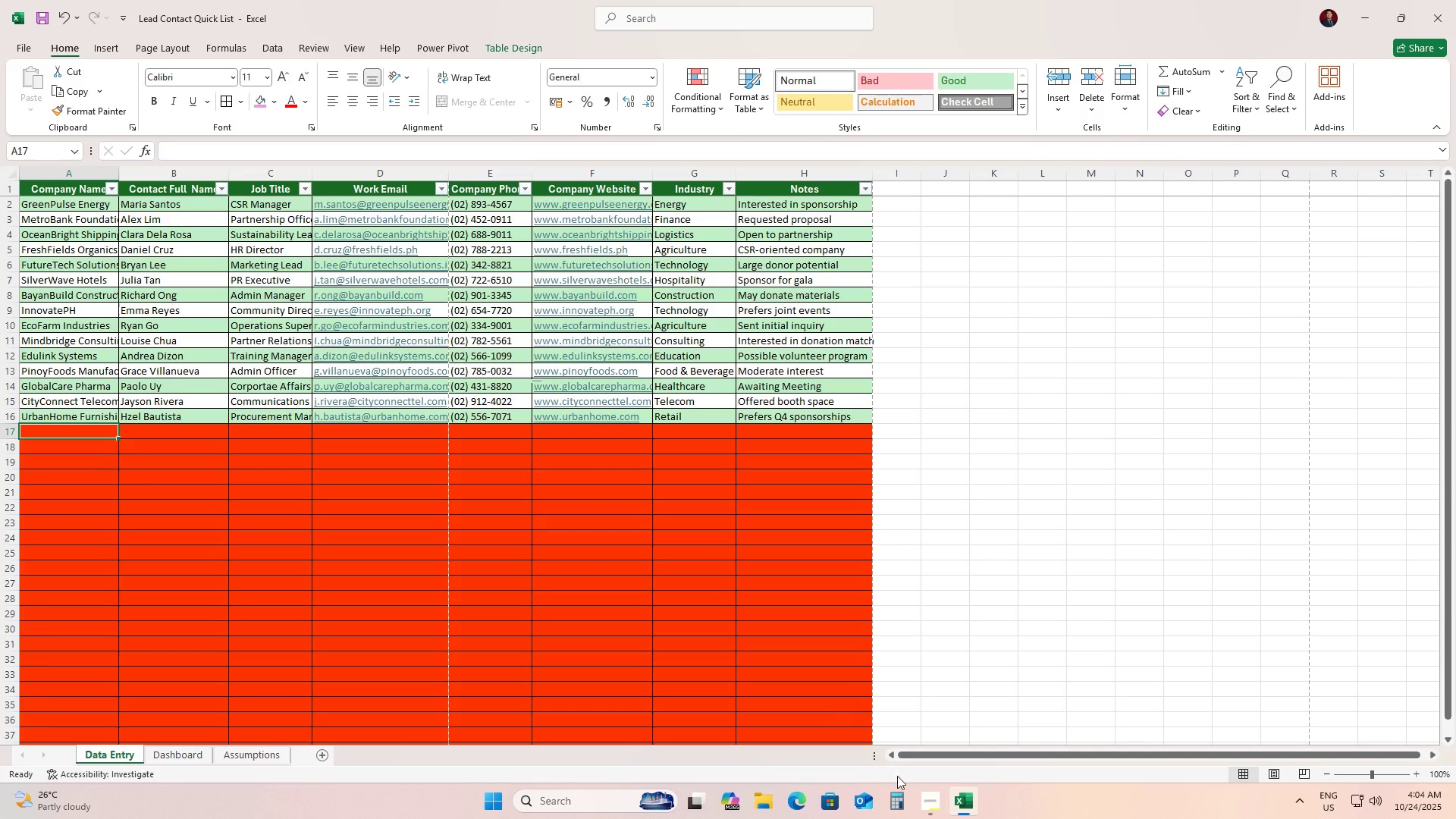 
left_click([924, 806])
 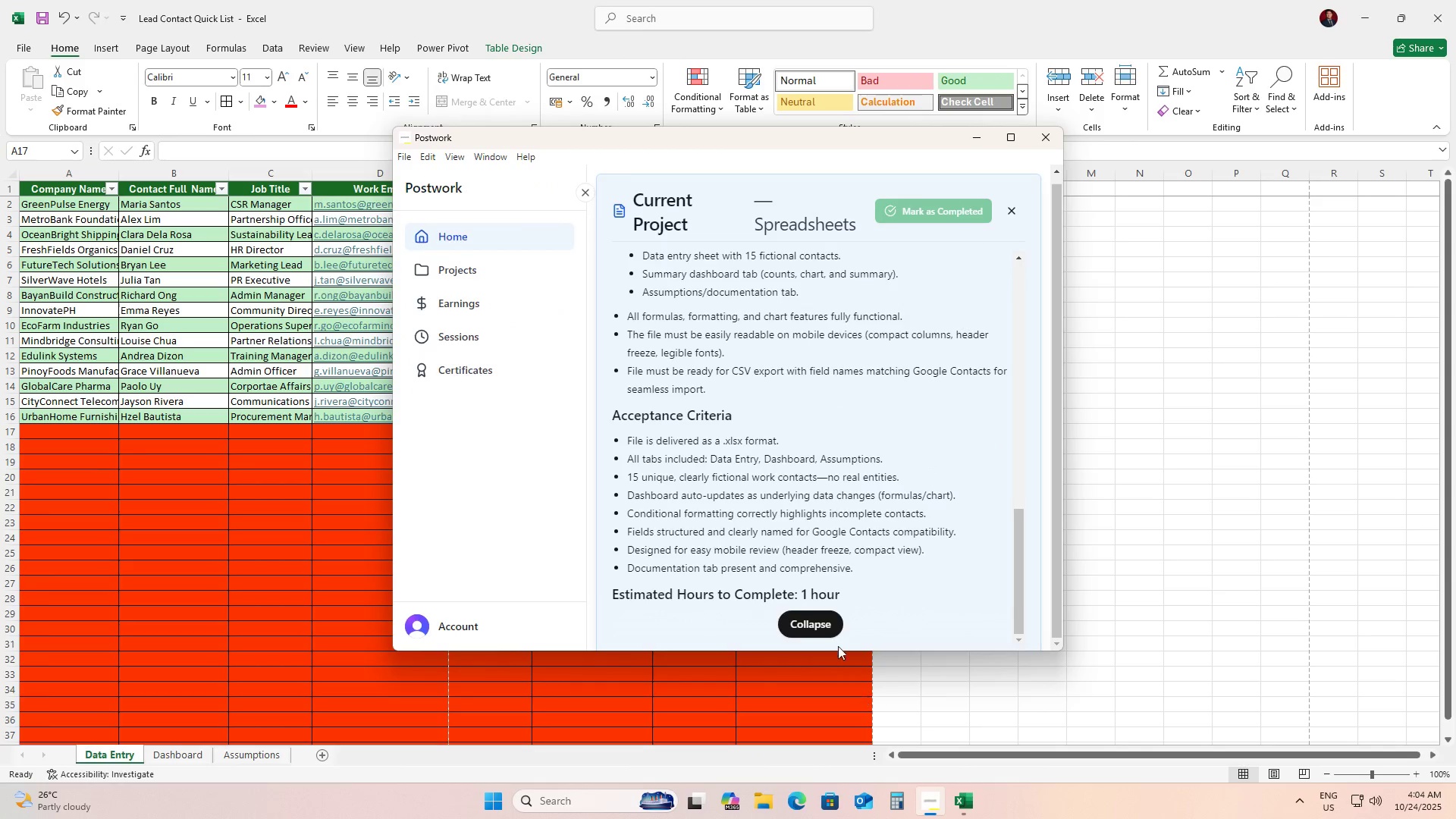 
scroll: coordinate [748, 443], scroll_direction: up, amount: 3.0
 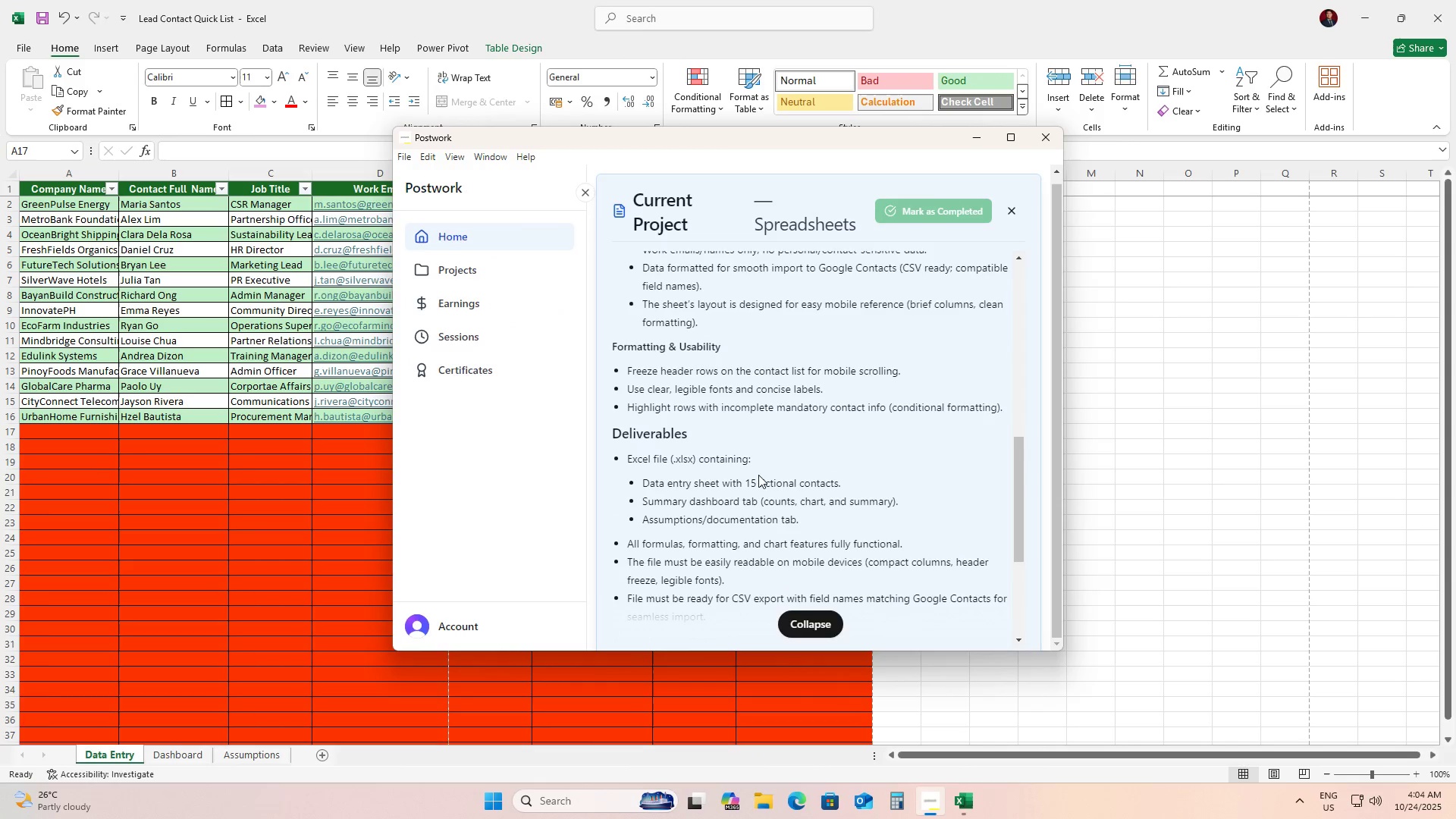 
scroll: coordinate [758, 475], scroll_direction: down, amount: 7.0
 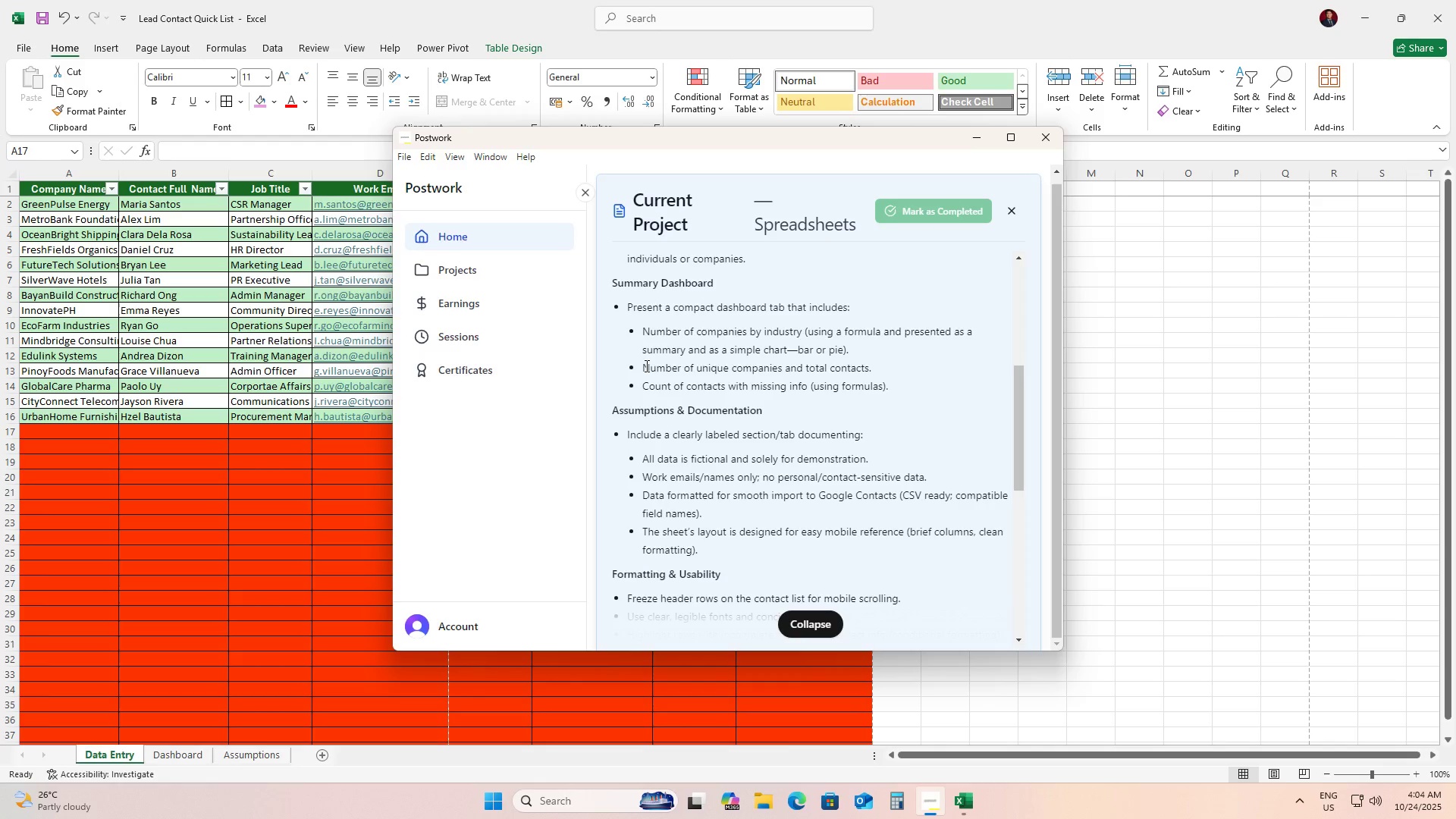 
wait(11.72)
 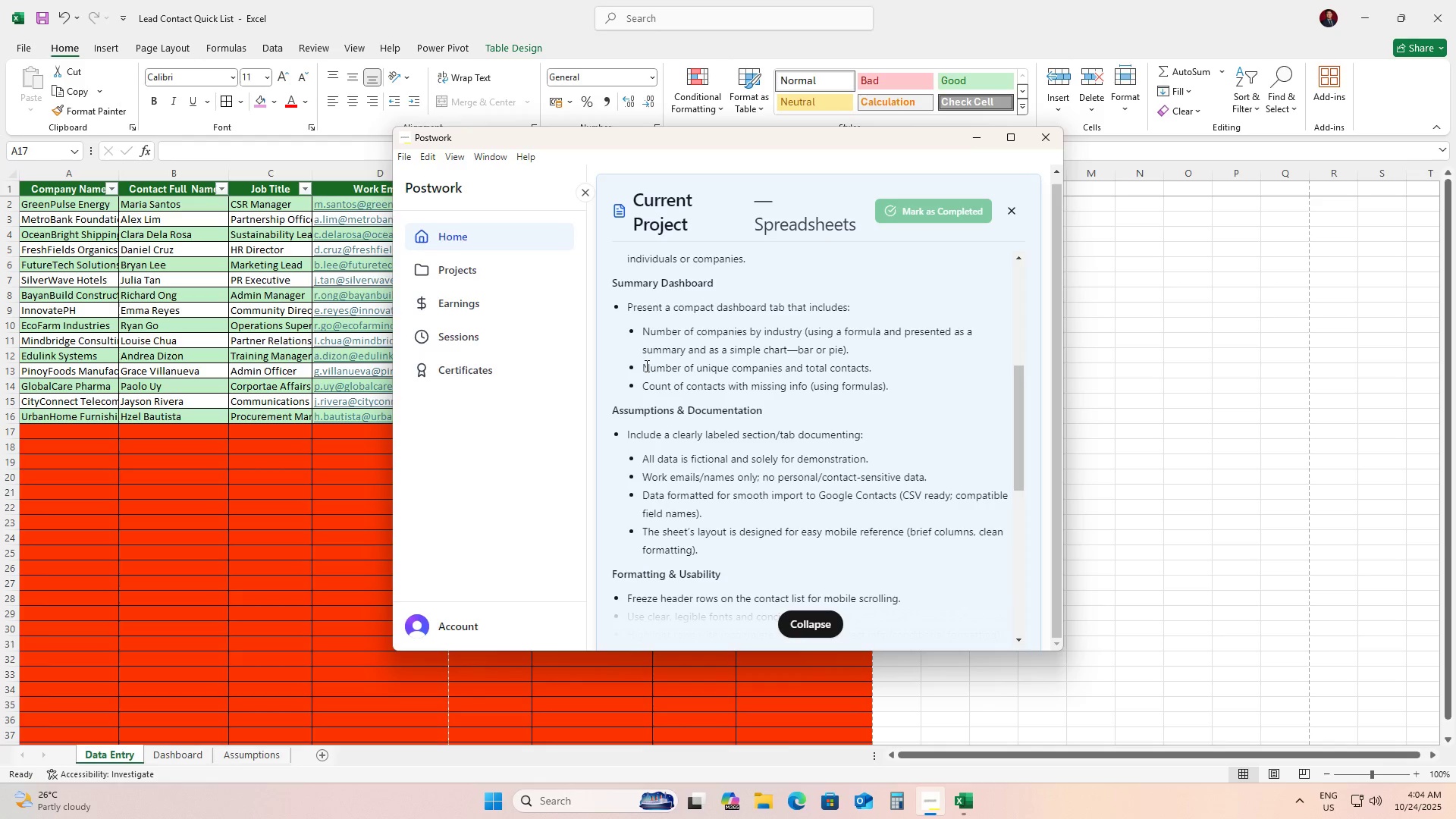 
left_click_drag(start_coordinate=[651, 363], to_coordinate=[905, 380])
 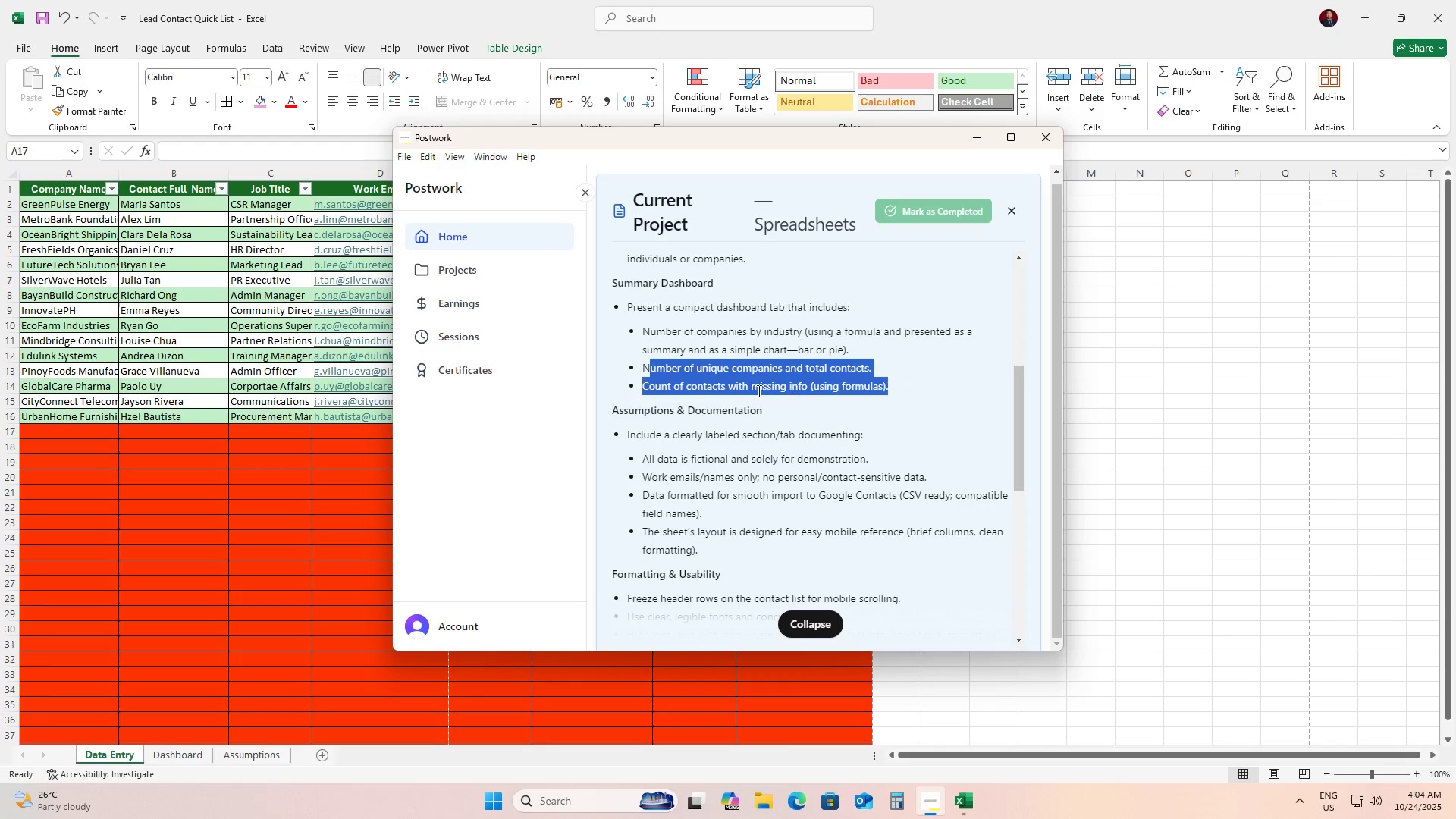 
left_click([758, 391])
 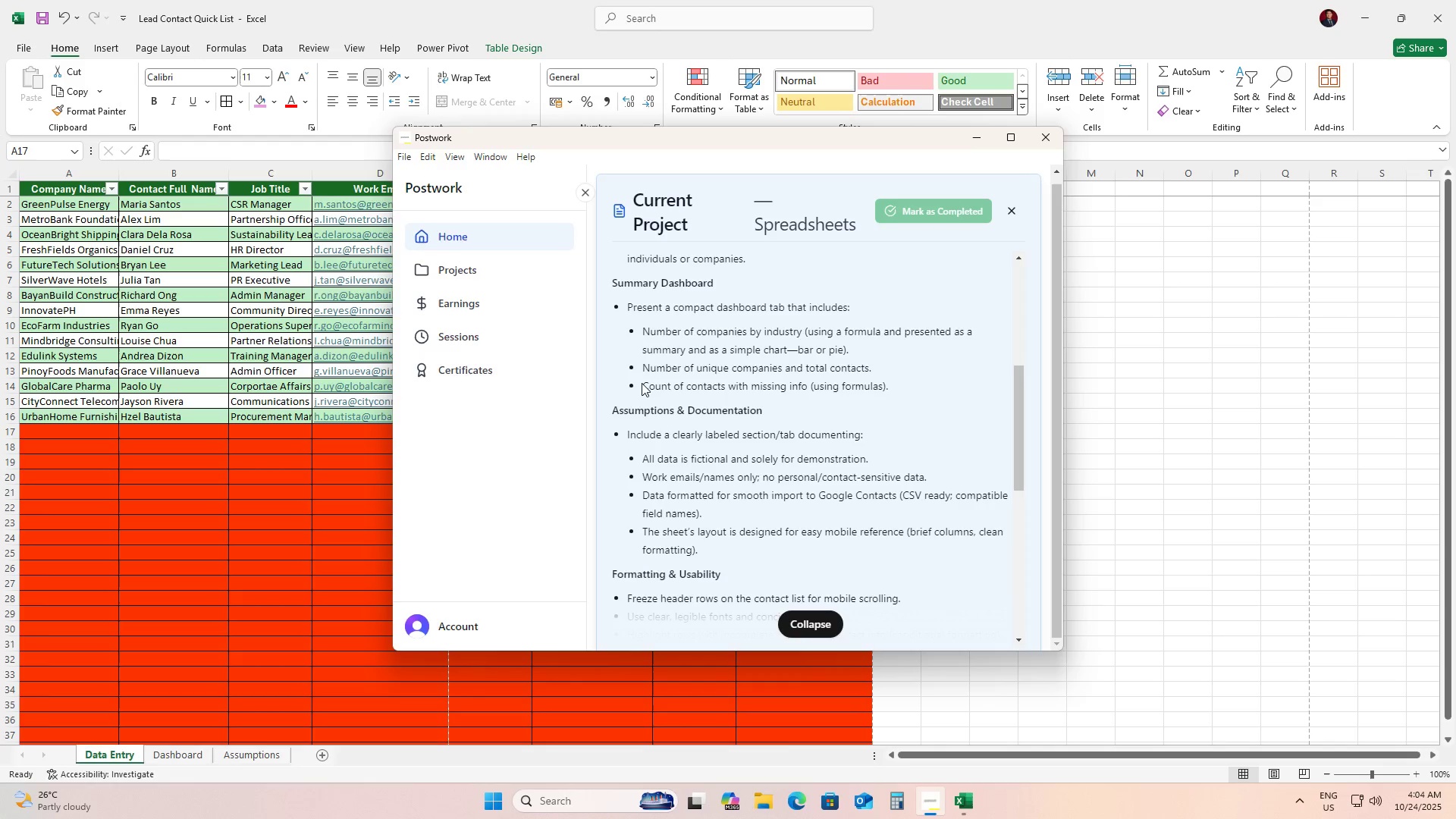 
left_click_drag(start_coordinate=[641, 383], to_coordinate=[905, 394])
 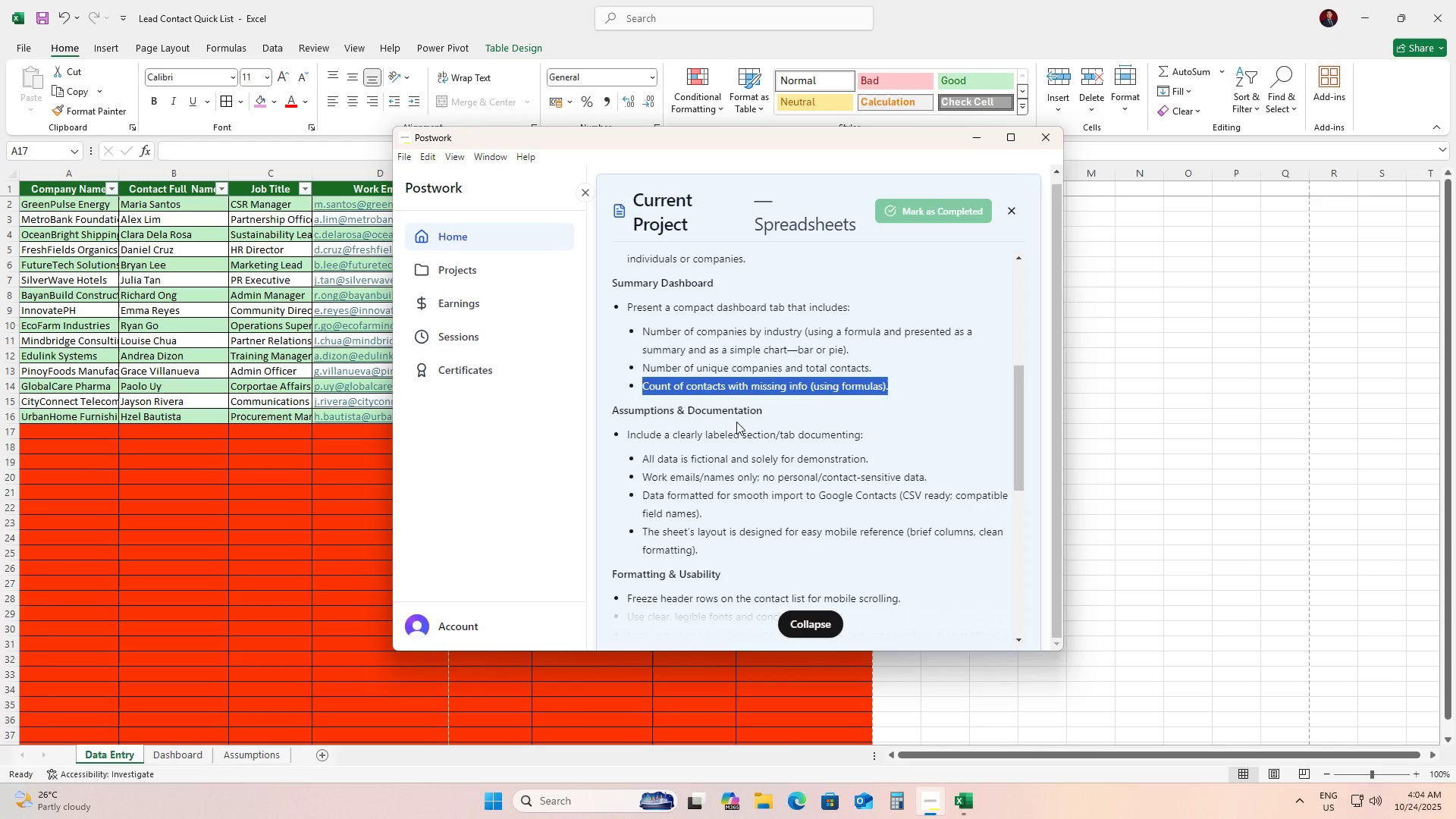 
left_click([736, 436])
 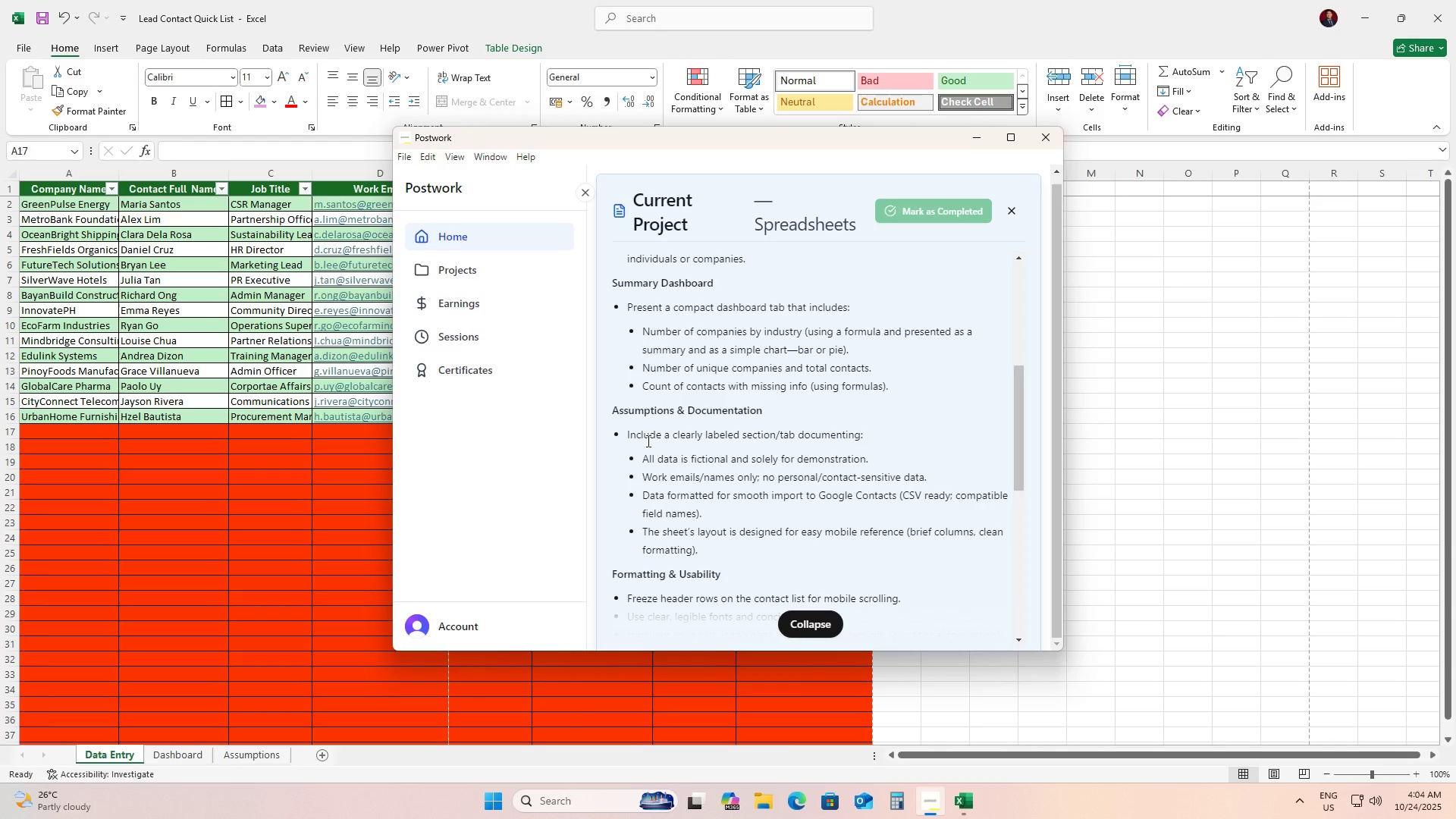 
left_click_drag(start_coordinate=[629, 435], to_coordinate=[867, 431])
 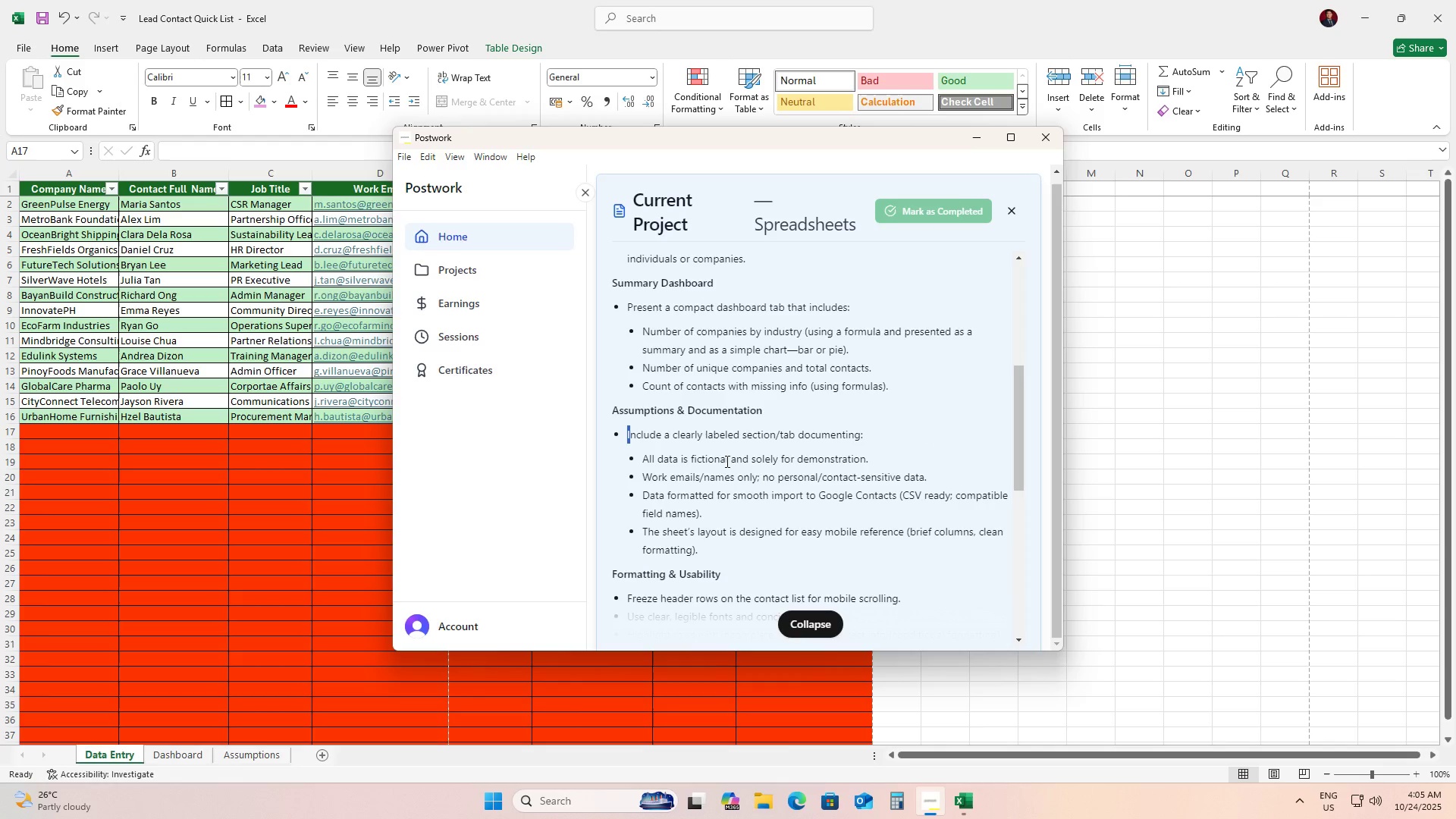 
left_click([726, 461])
 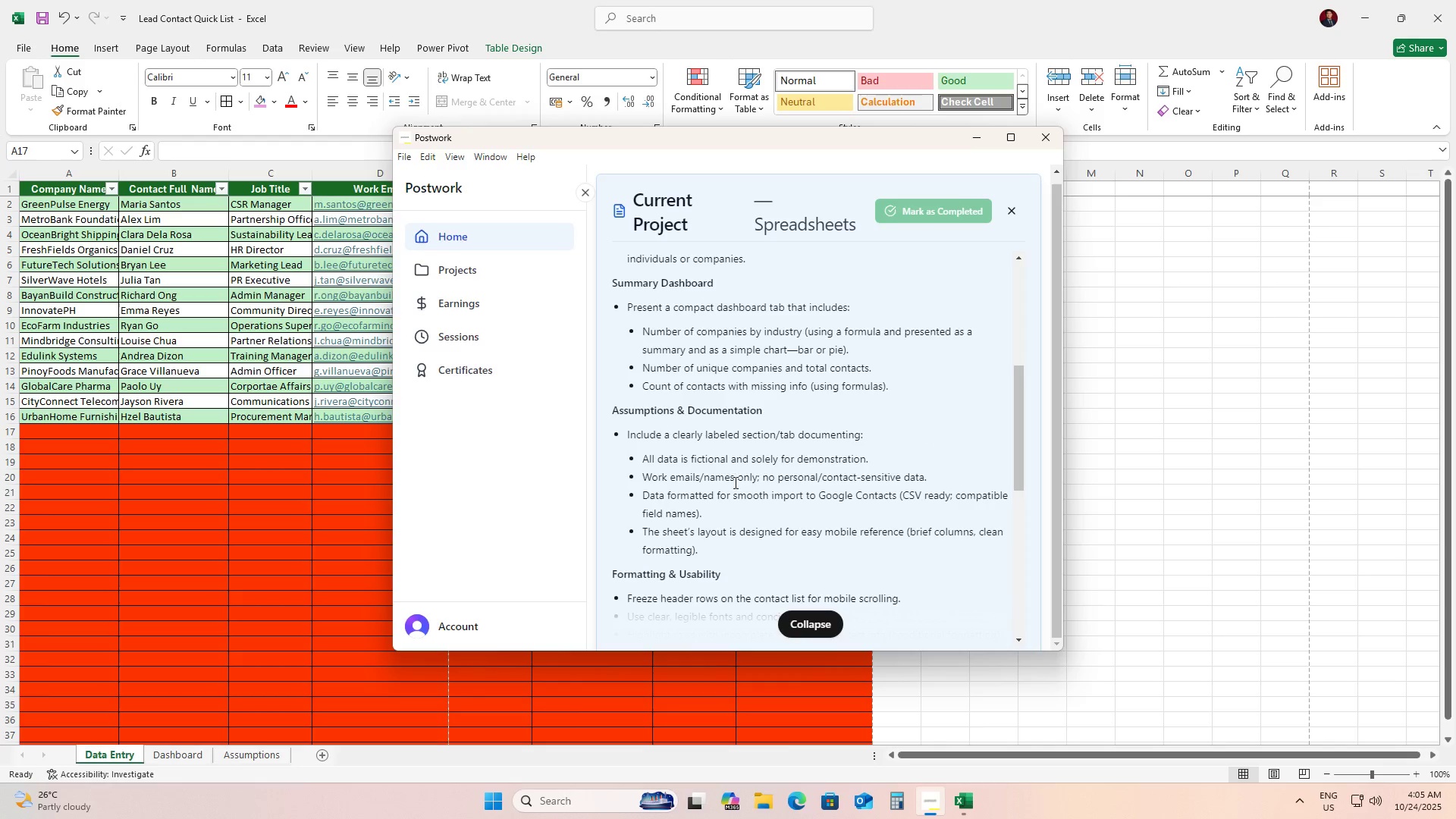 
scroll: coordinate [734, 482], scroll_direction: down, amount: 1.0
 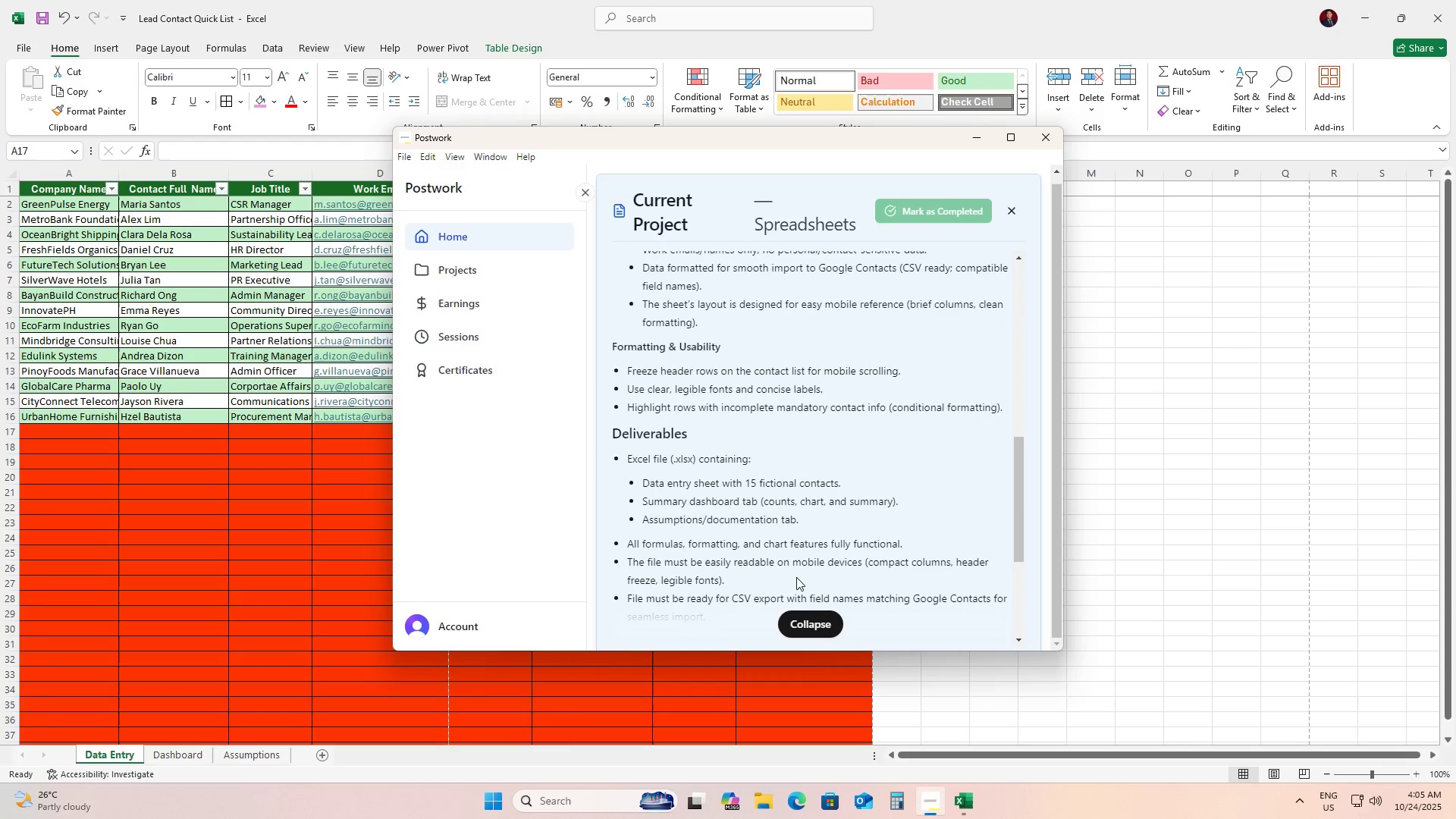 
left_click([814, 619])
 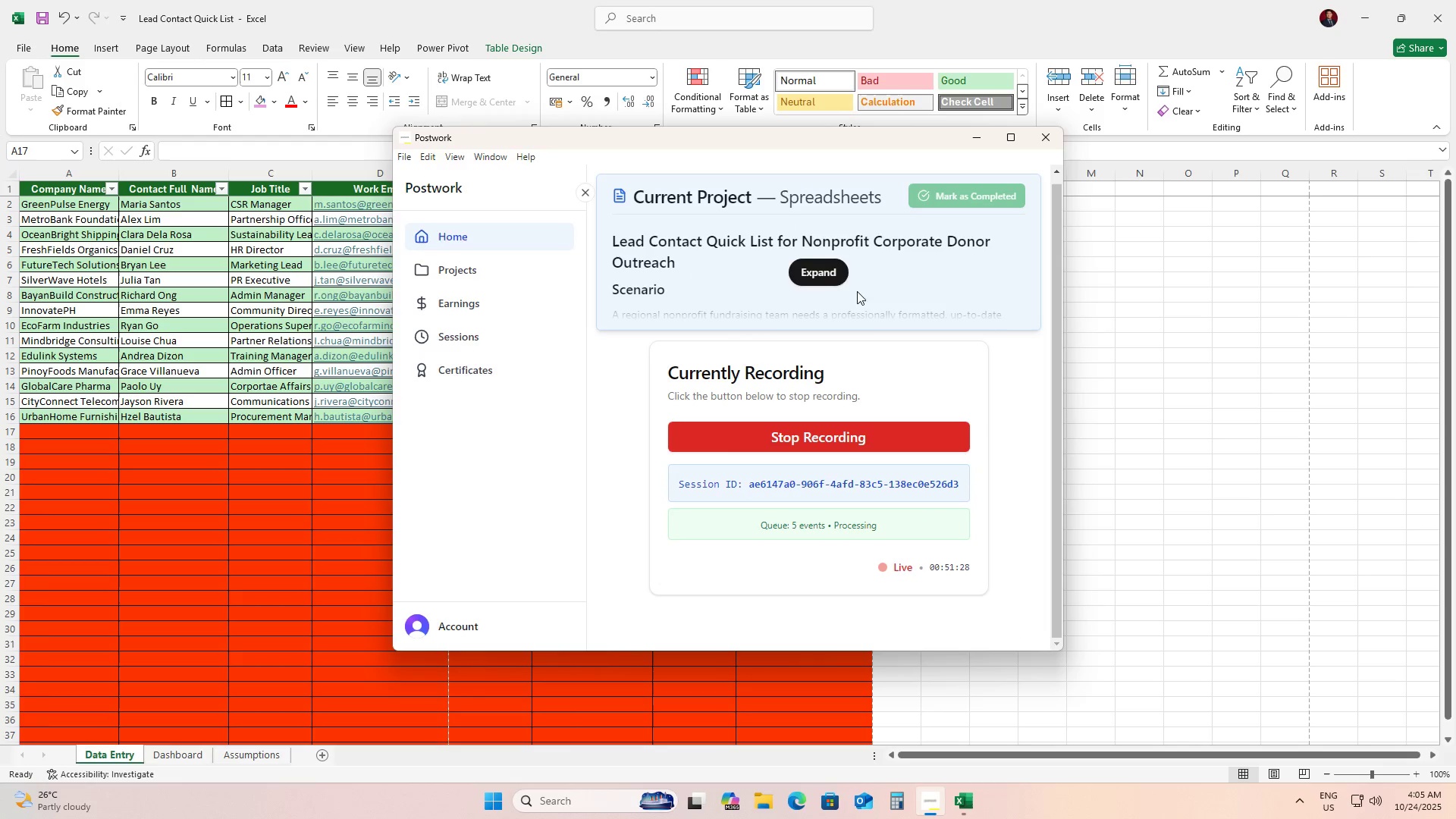 
left_click([833, 277])
 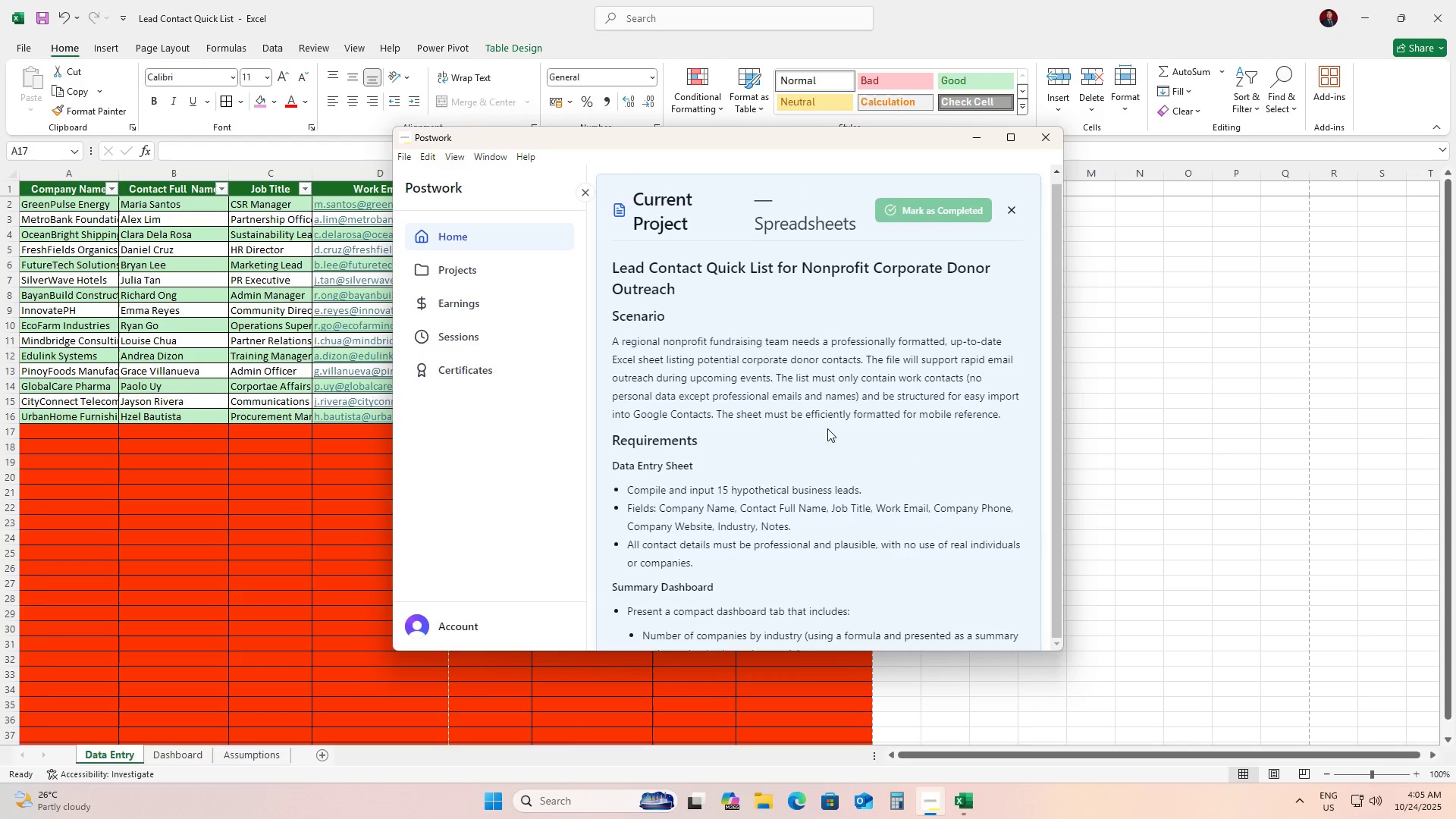 
scroll: coordinate [769, 535], scroll_direction: down, amount: 6.0
 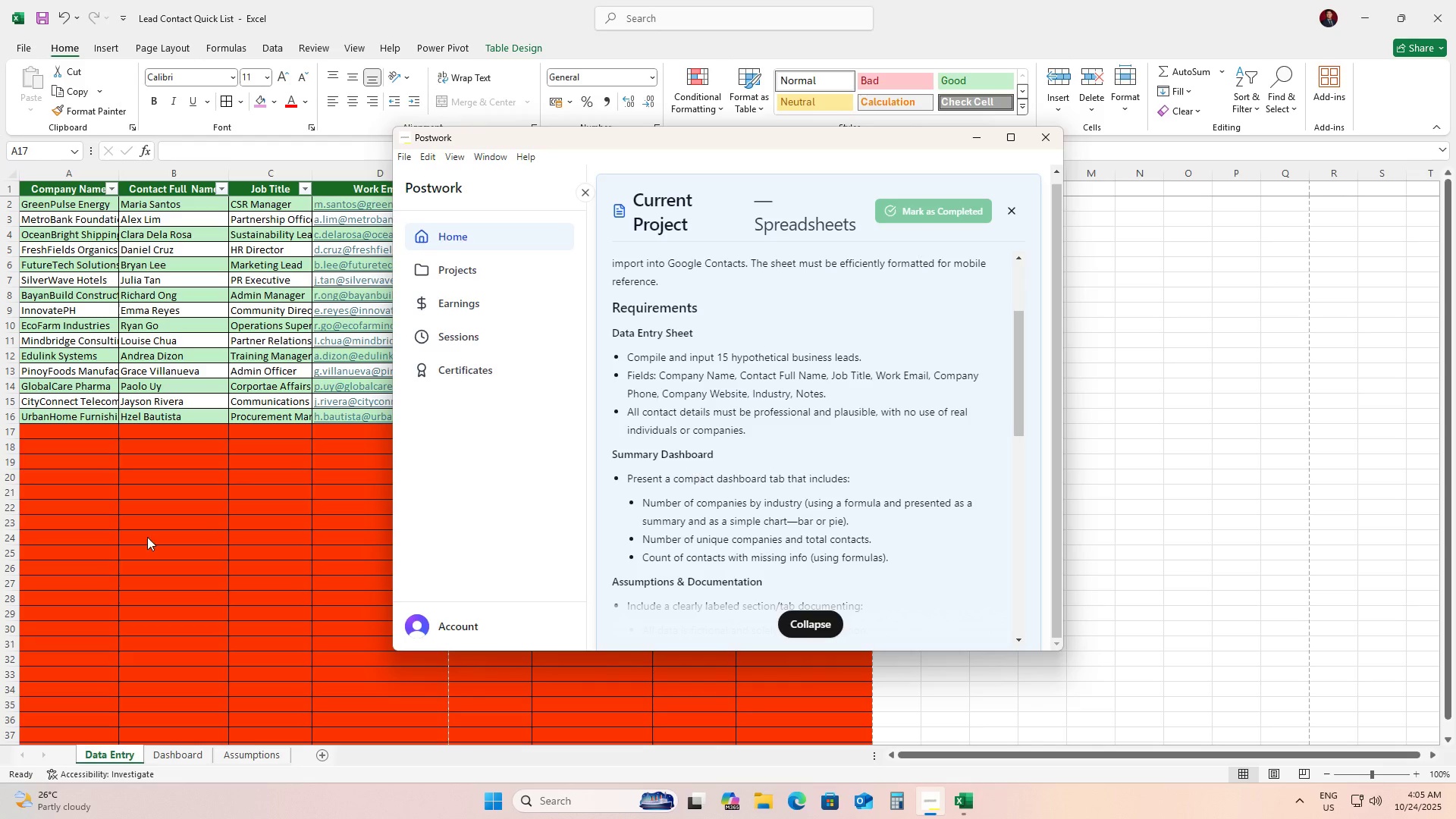 
left_click([146, 537])
 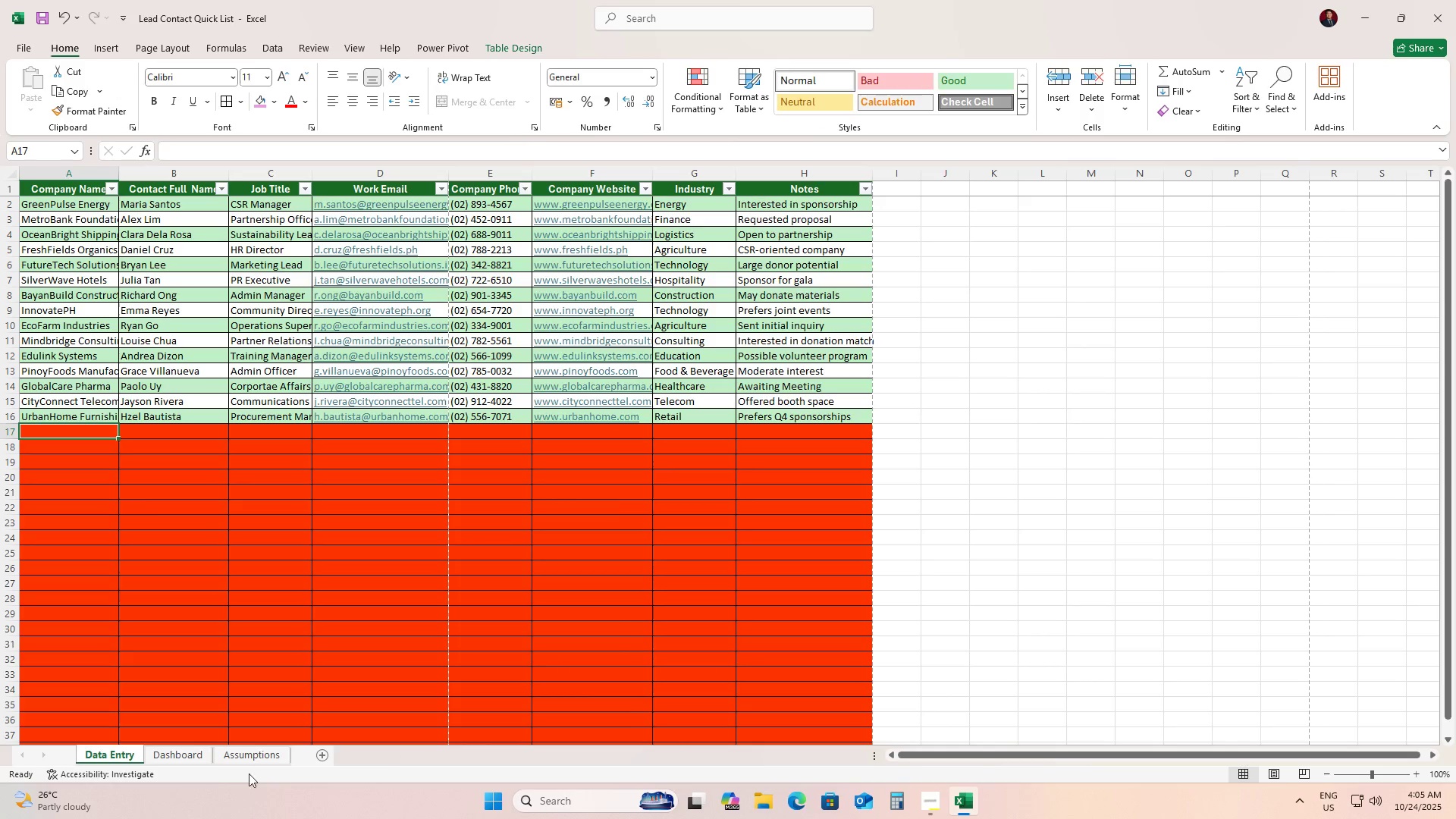 
left_click([173, 754])
 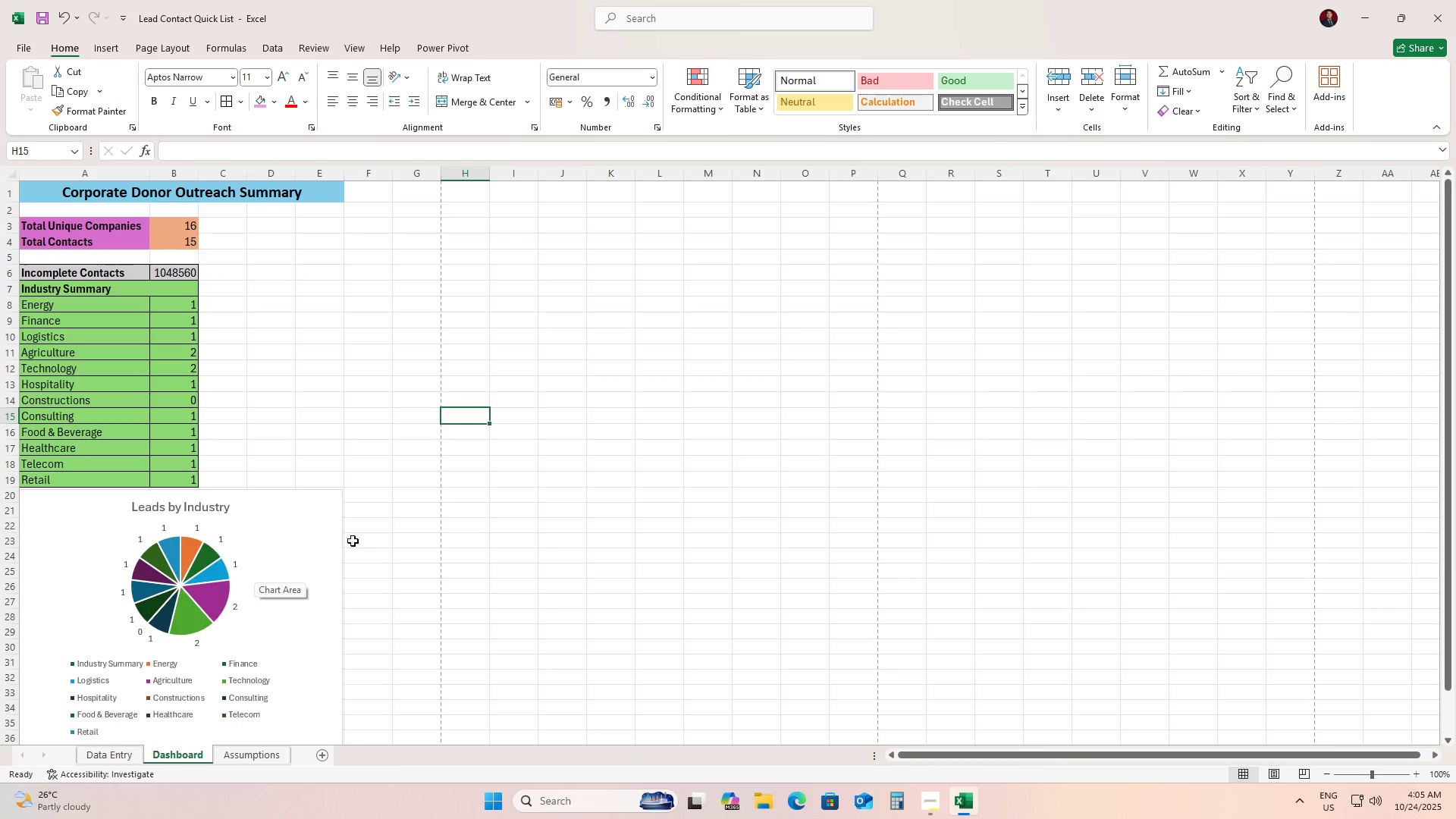 
left_click([397, 506])
 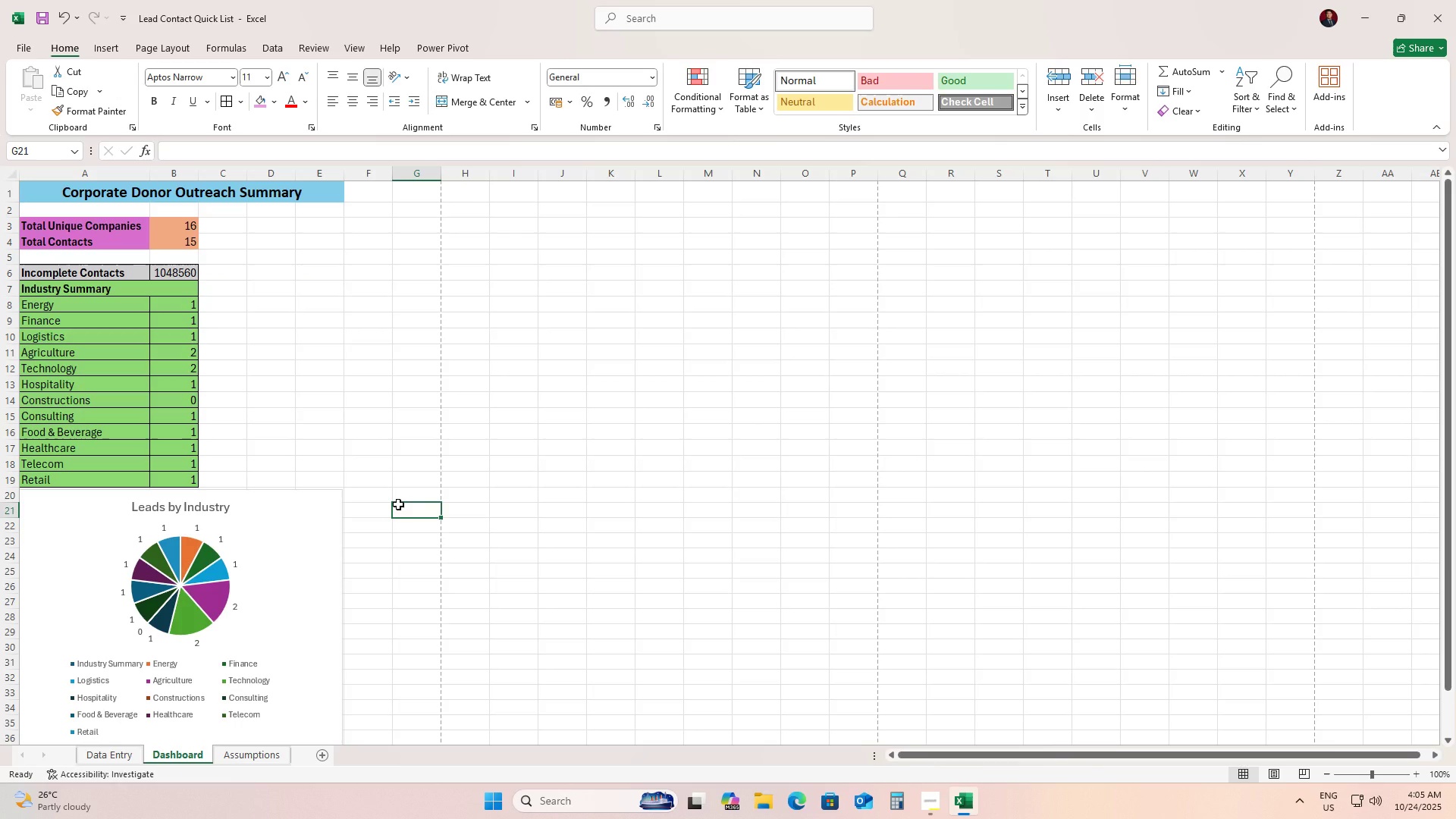 
scroll: coordinate [398, 504], scroll_direction: up, amount: 2.0
 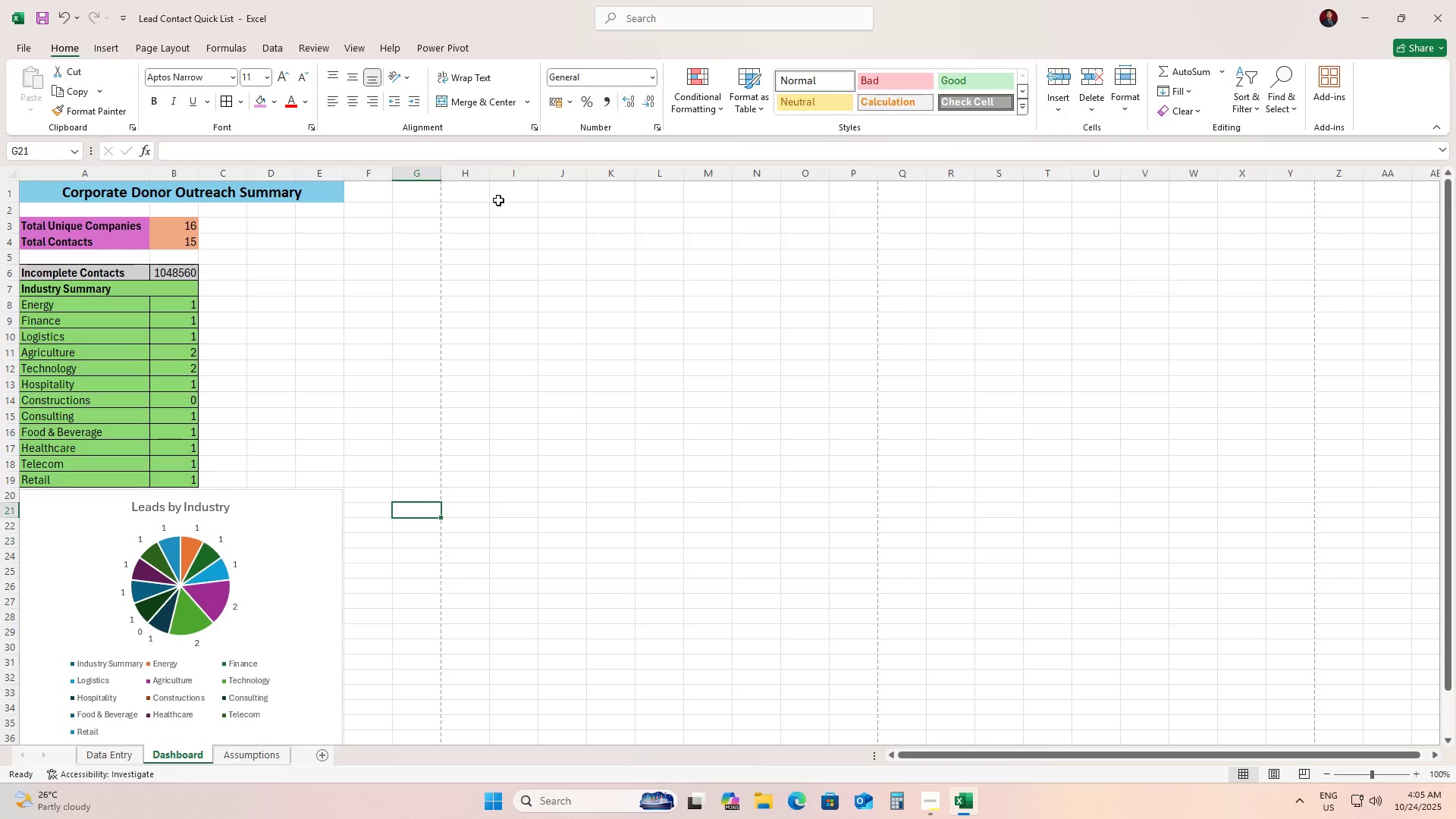 
wait(6.41)
 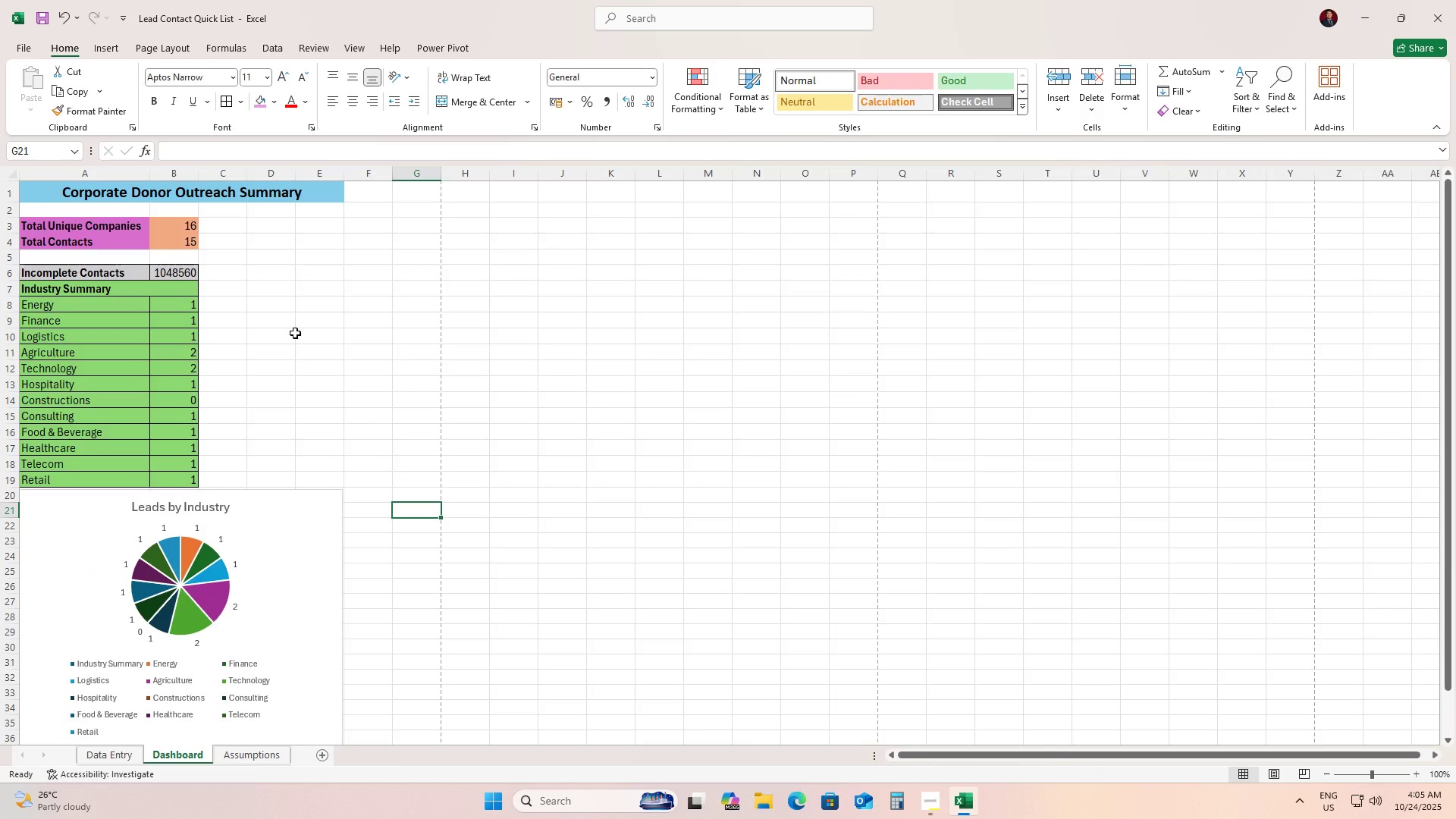 
left_click([231, 56])
 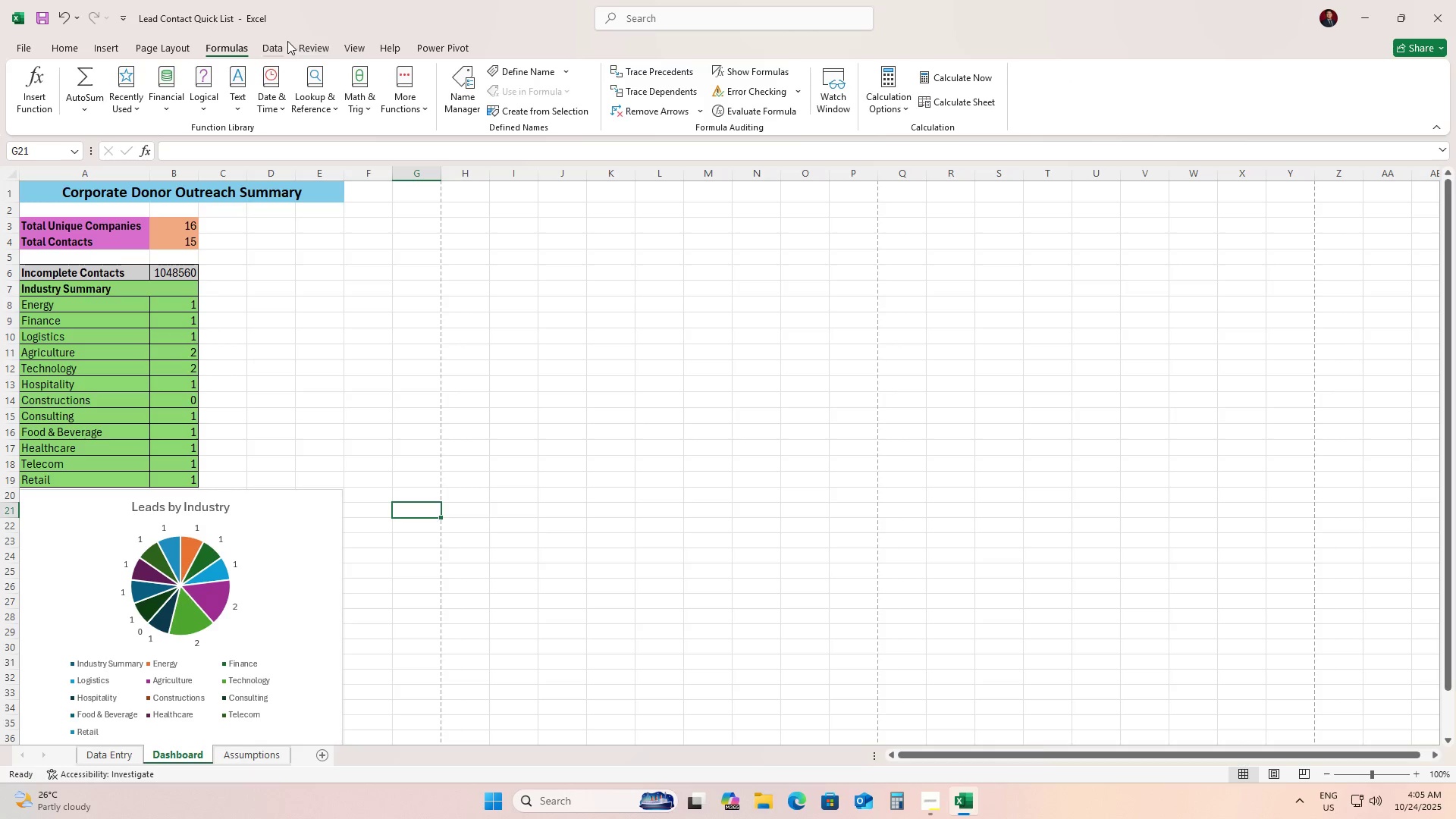 
left_click([268, 46])
 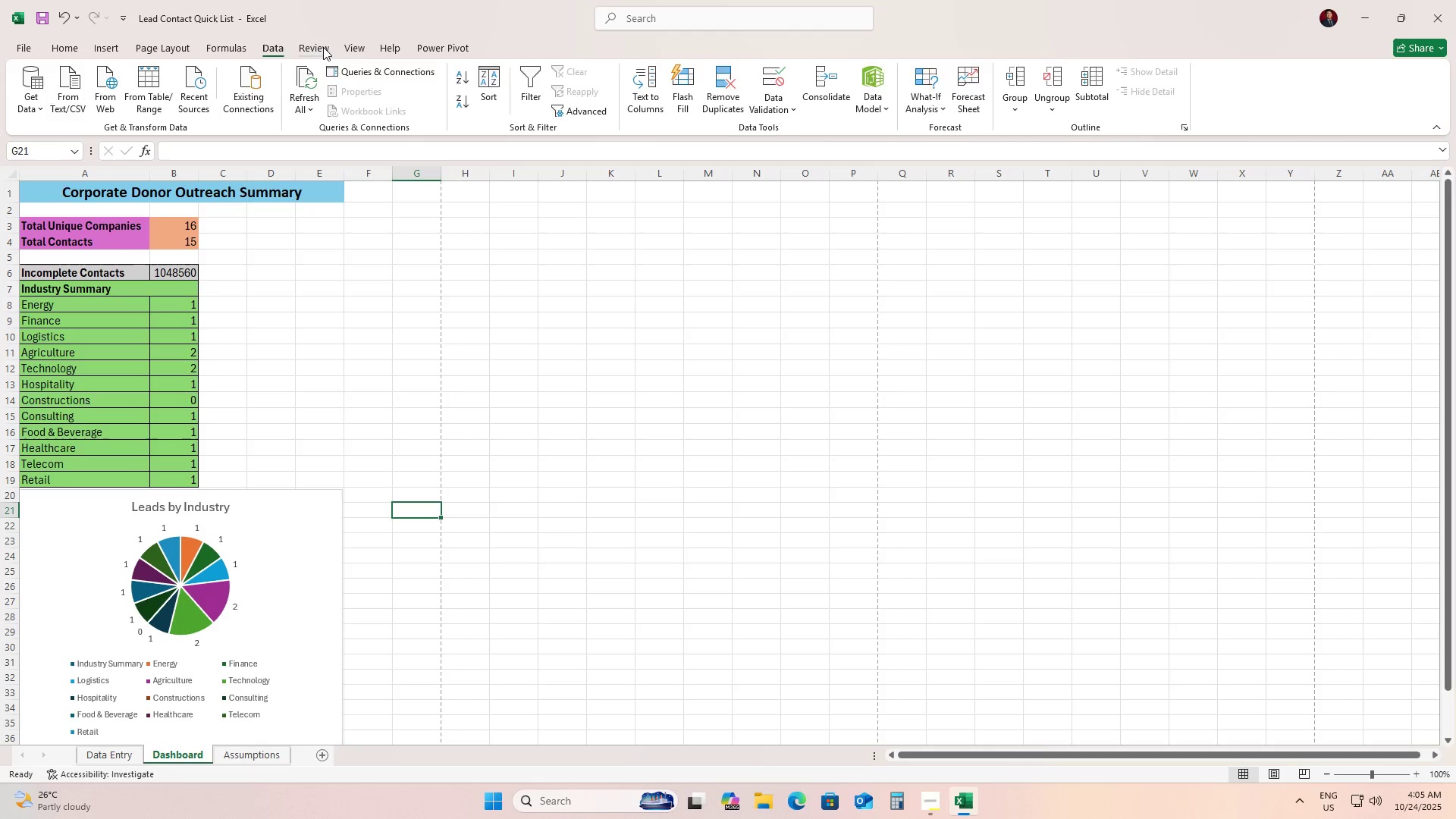 
left_click([323, 47])
 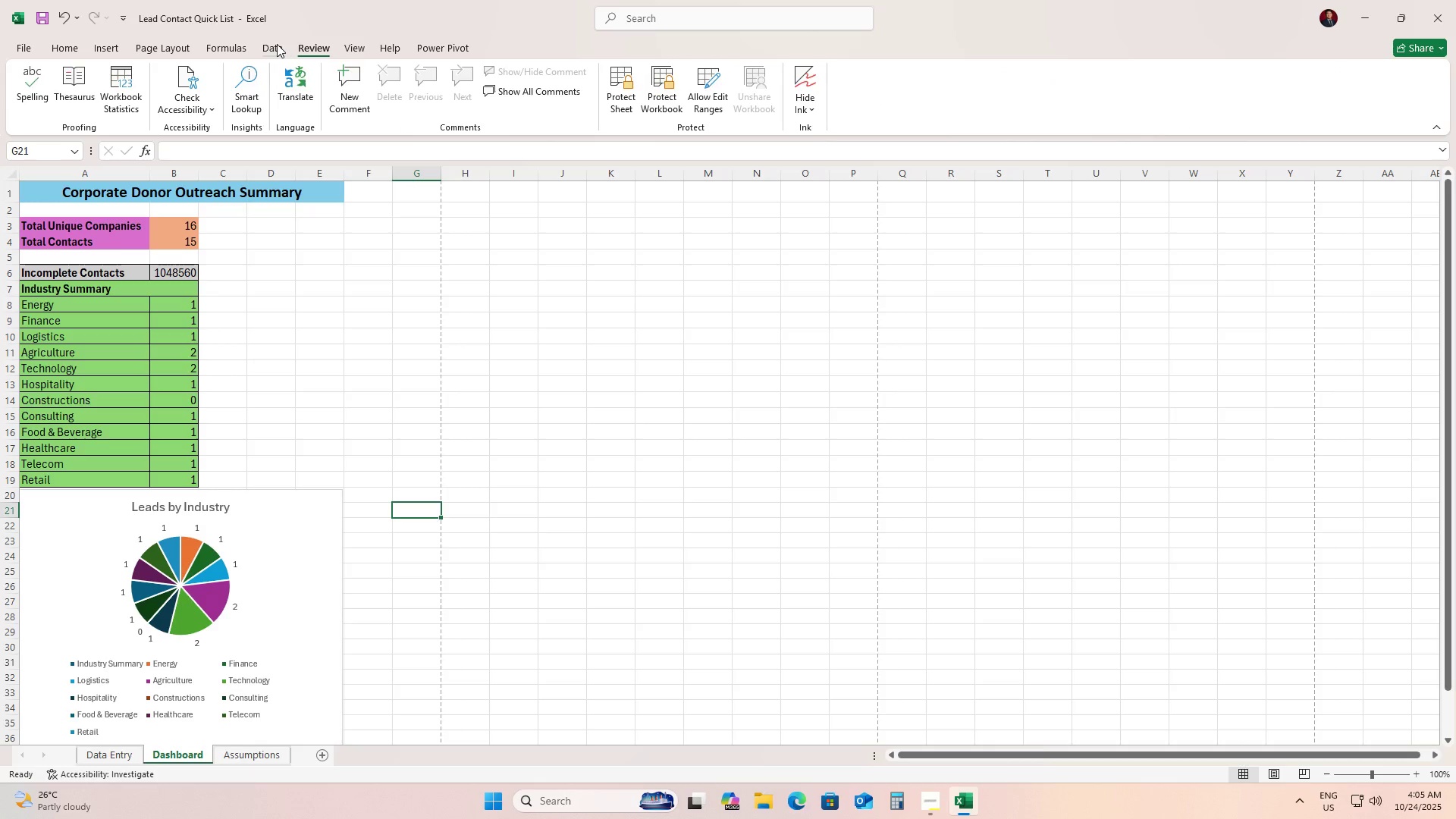 
left_click([277, 44])
 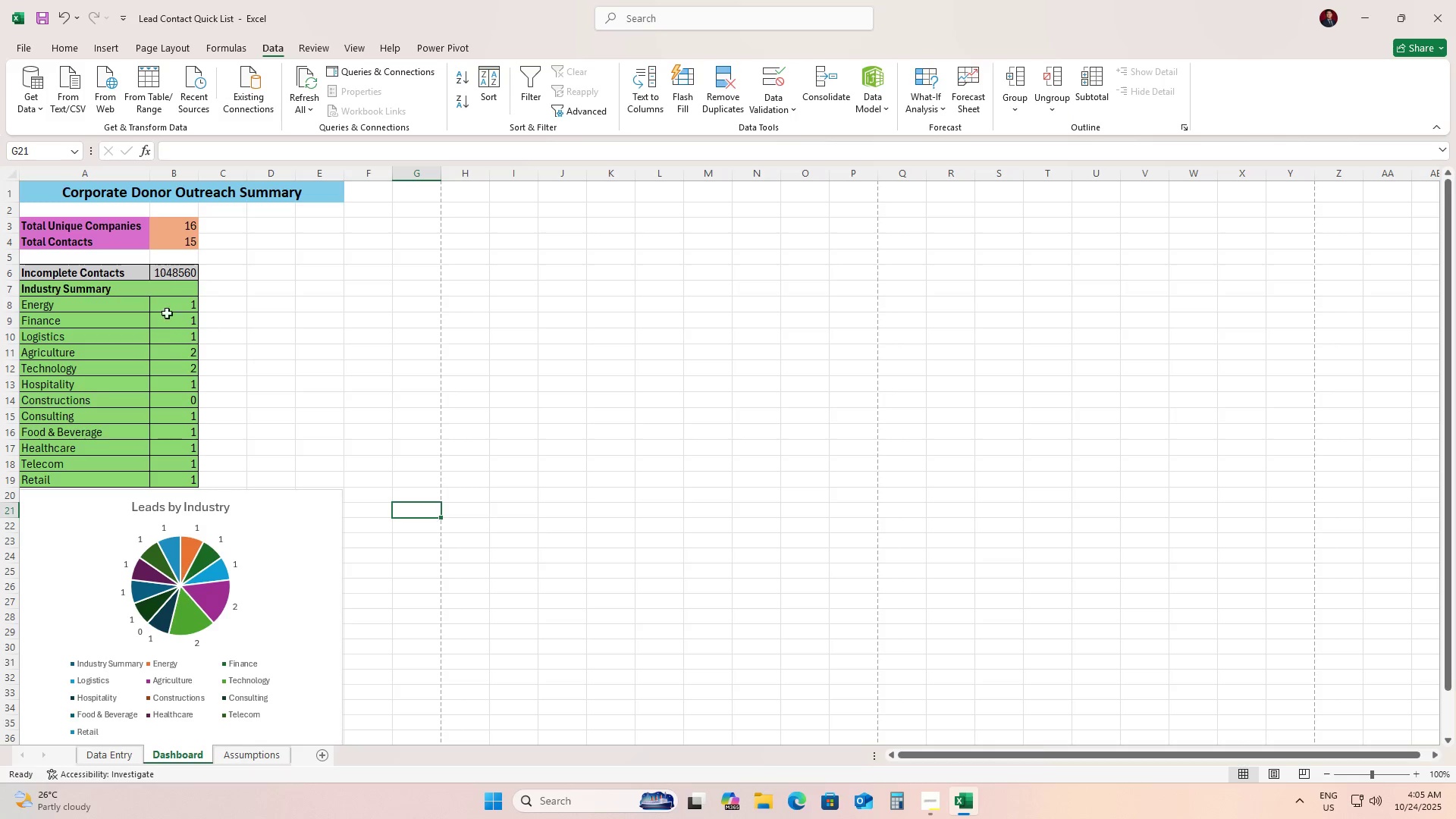 
wait(5.54)
 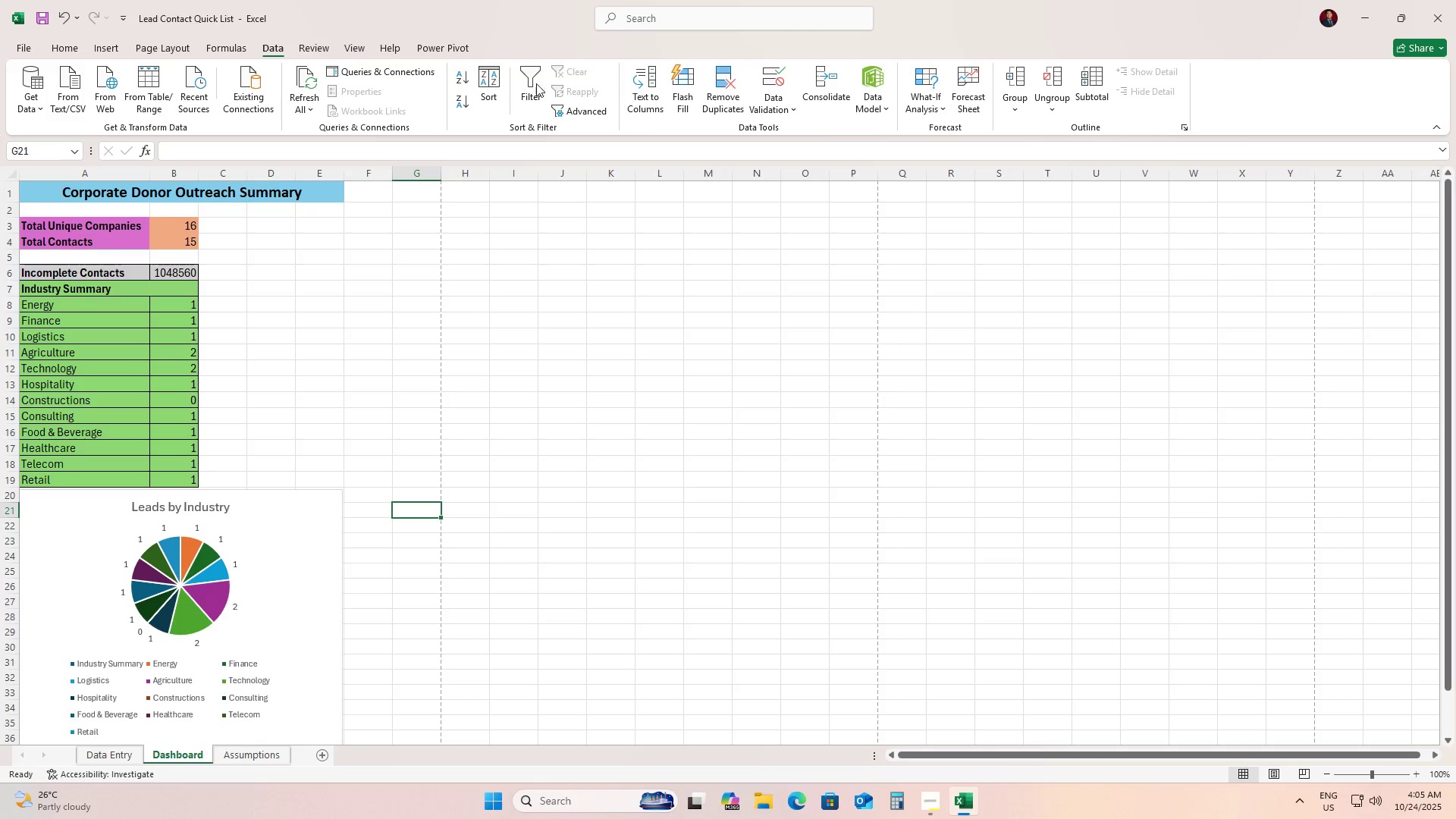 
scroll: coordinate [273, 564], scroll_direction: down, amount: 6.0
 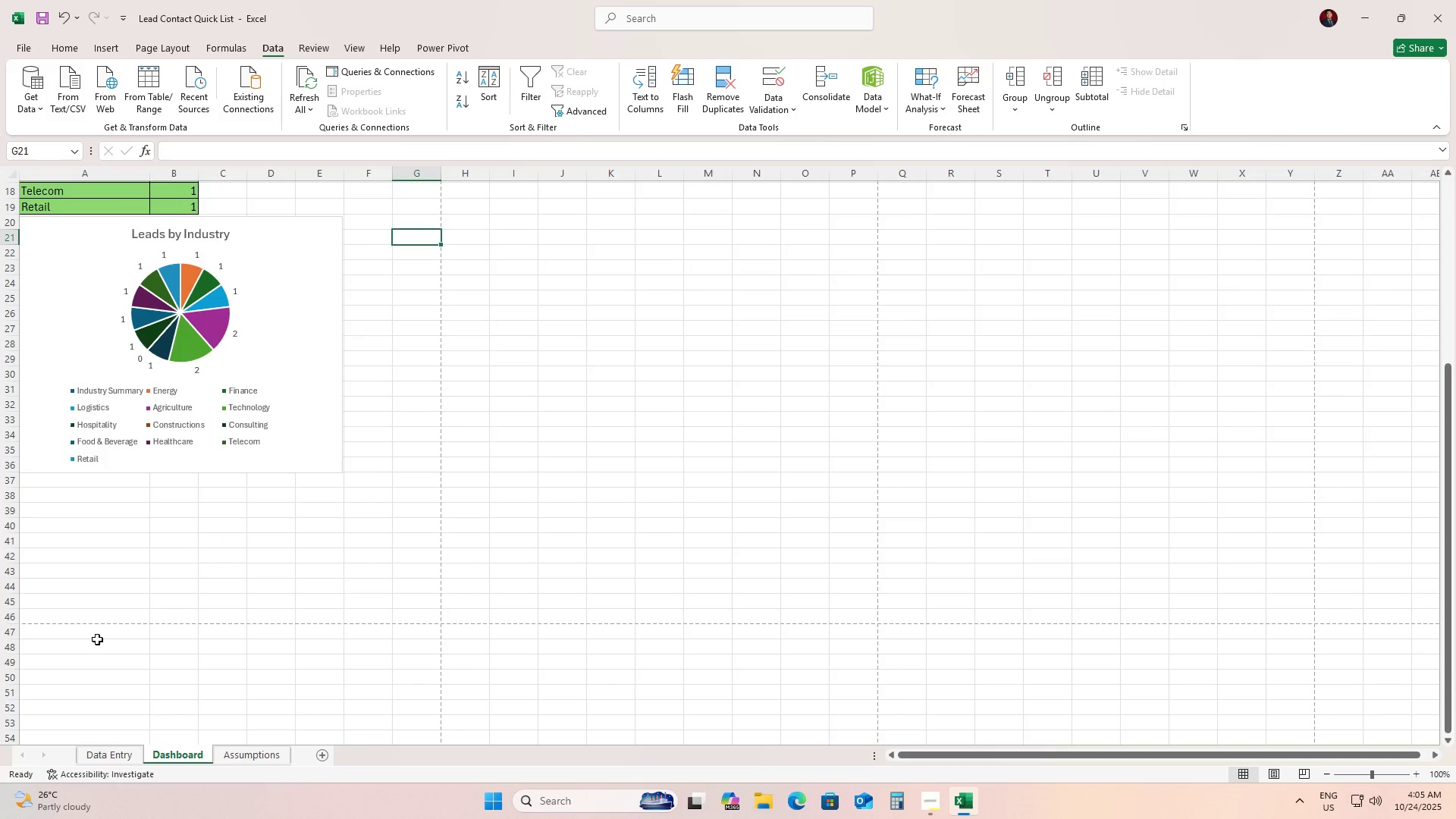 
left_click([97, 638])
 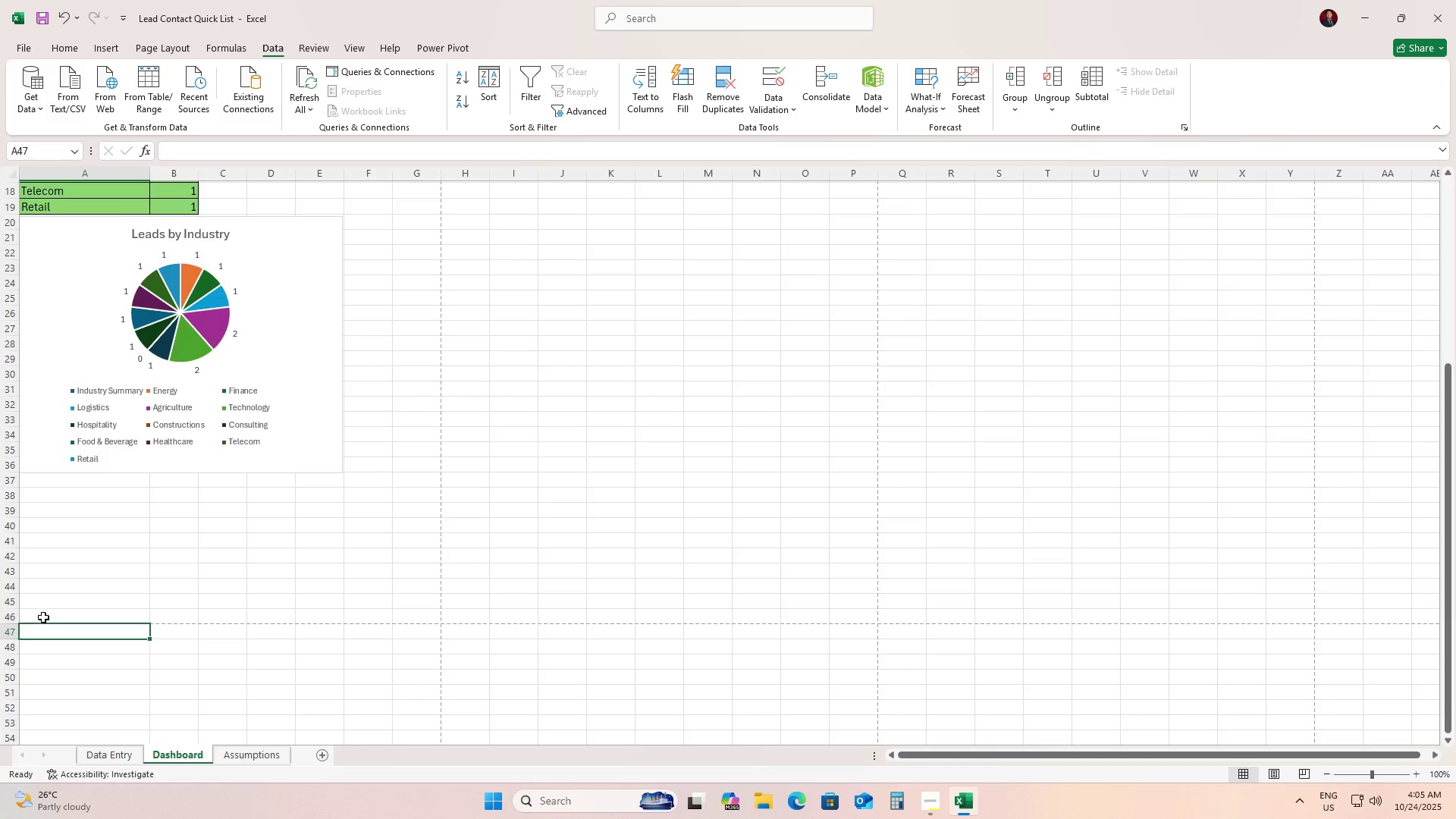 
left_click_drag(start_coordinate=[45, 617], to_coordinate=[457, 629])
 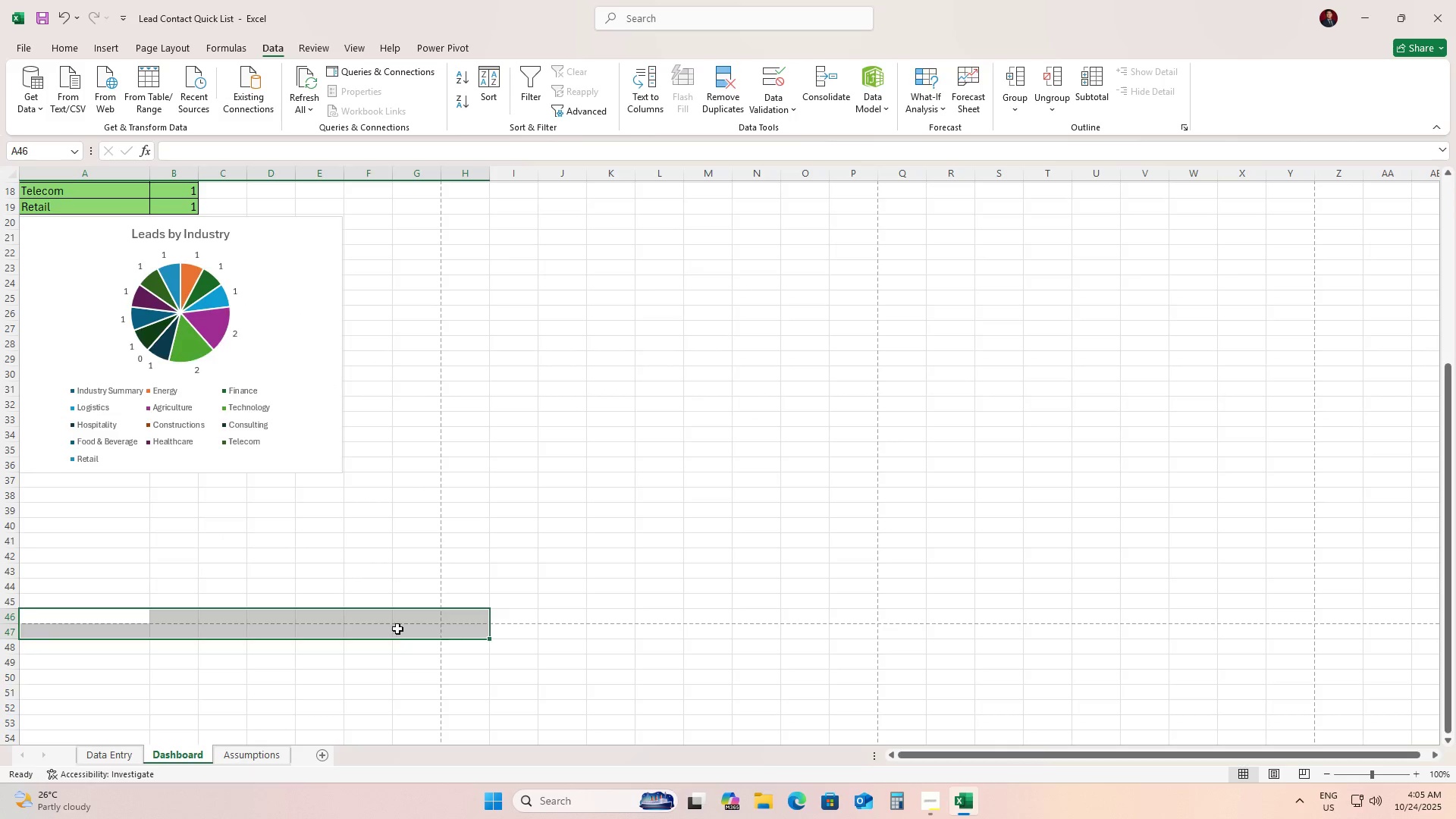 
scroll: coordinate [369, 626], scroll_direction: up, amount: 2.0
 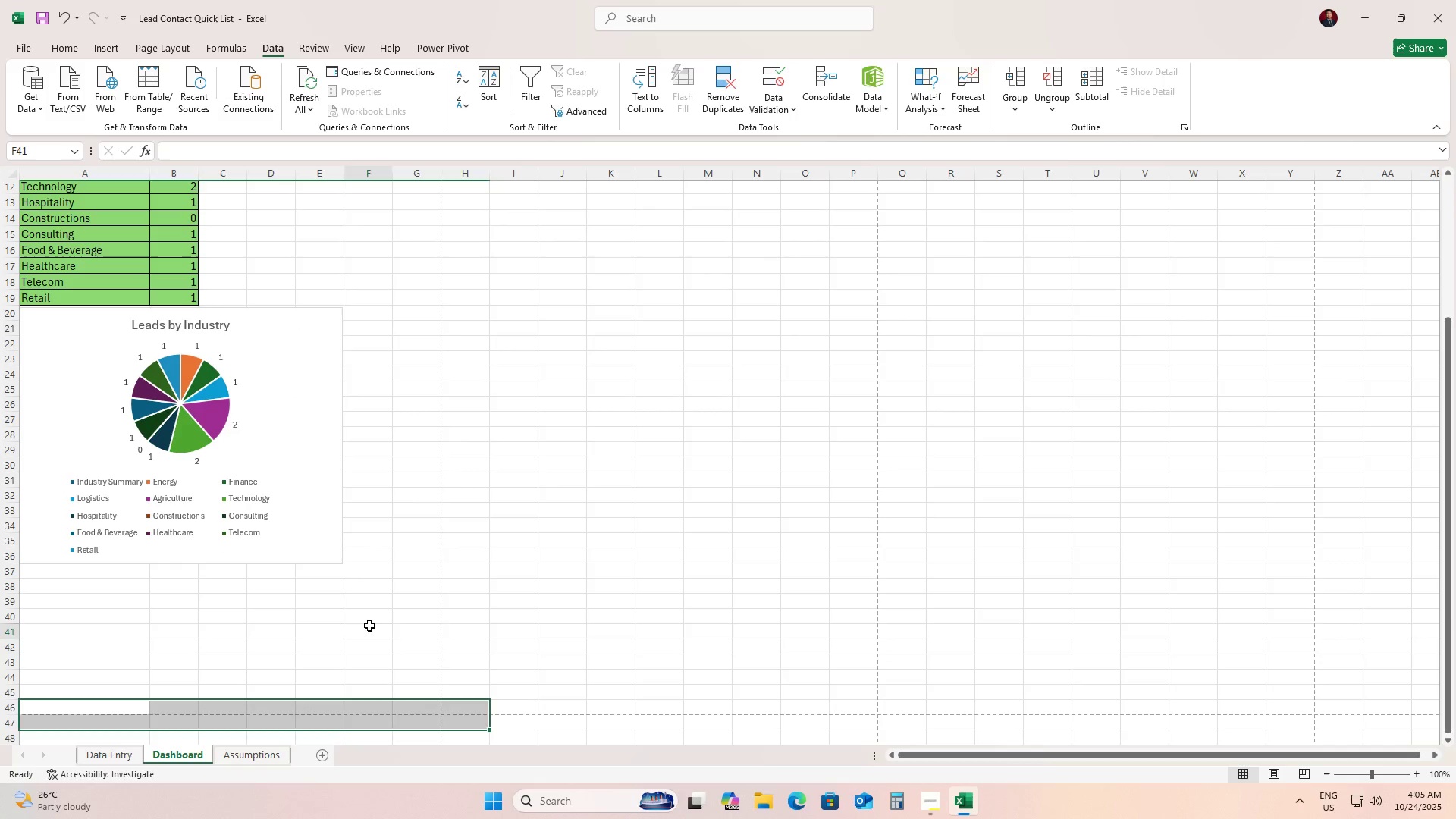 
left_click([369, 626])
 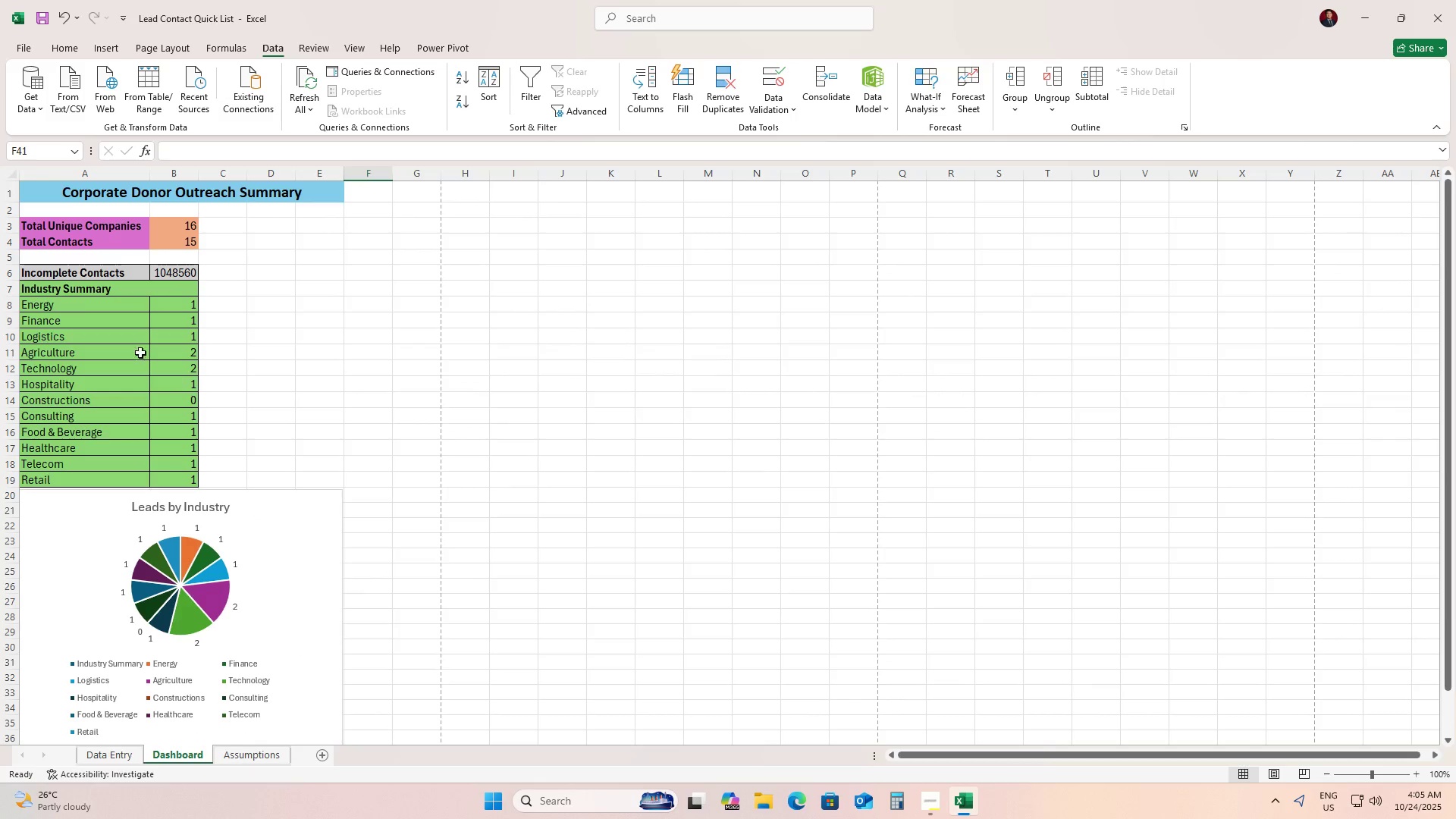 
left_click([40, 271])
 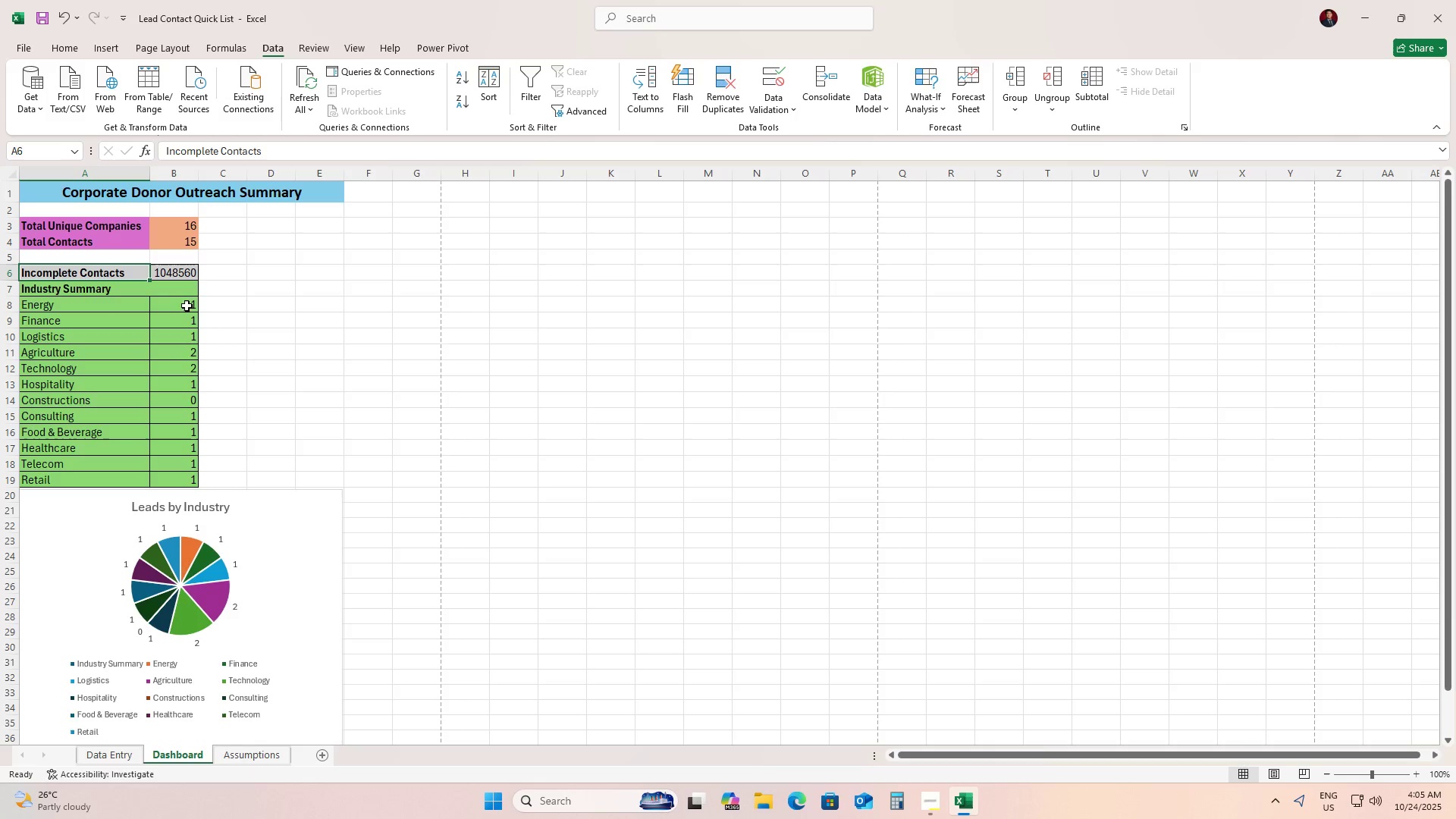 
left_click([183, 315])
 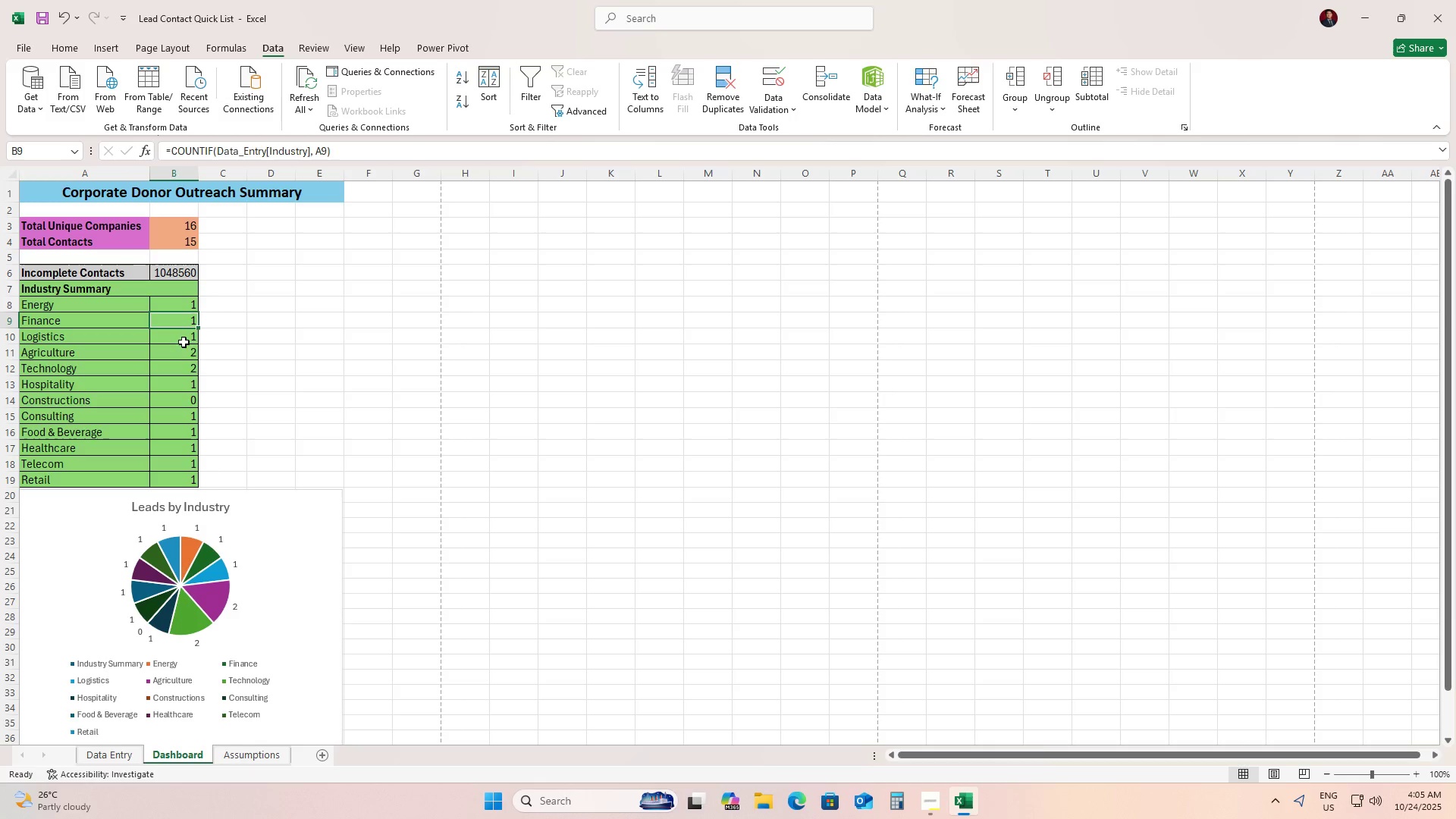 
left_click([182, 377])
 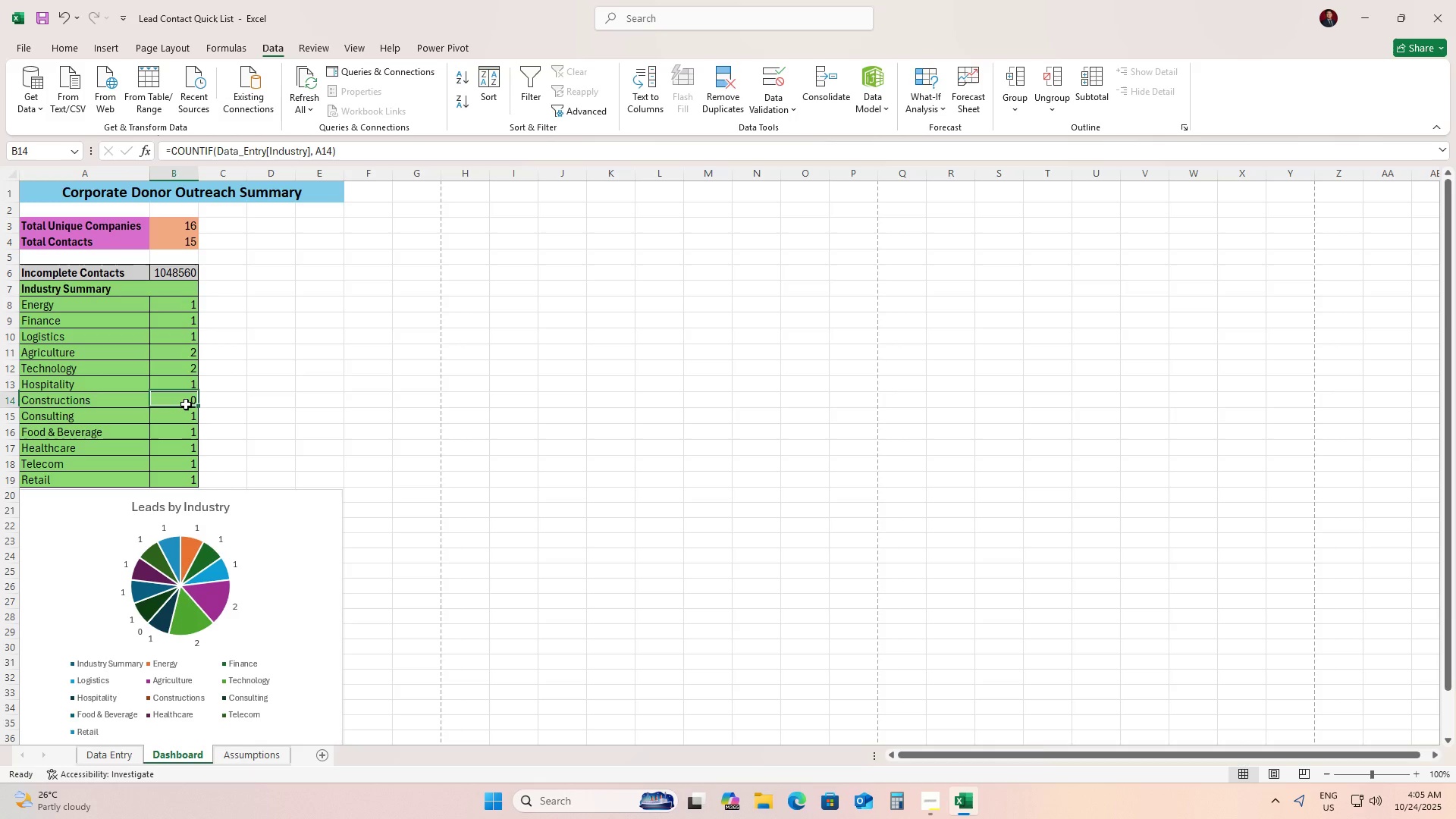 
double_click([186, 404])
 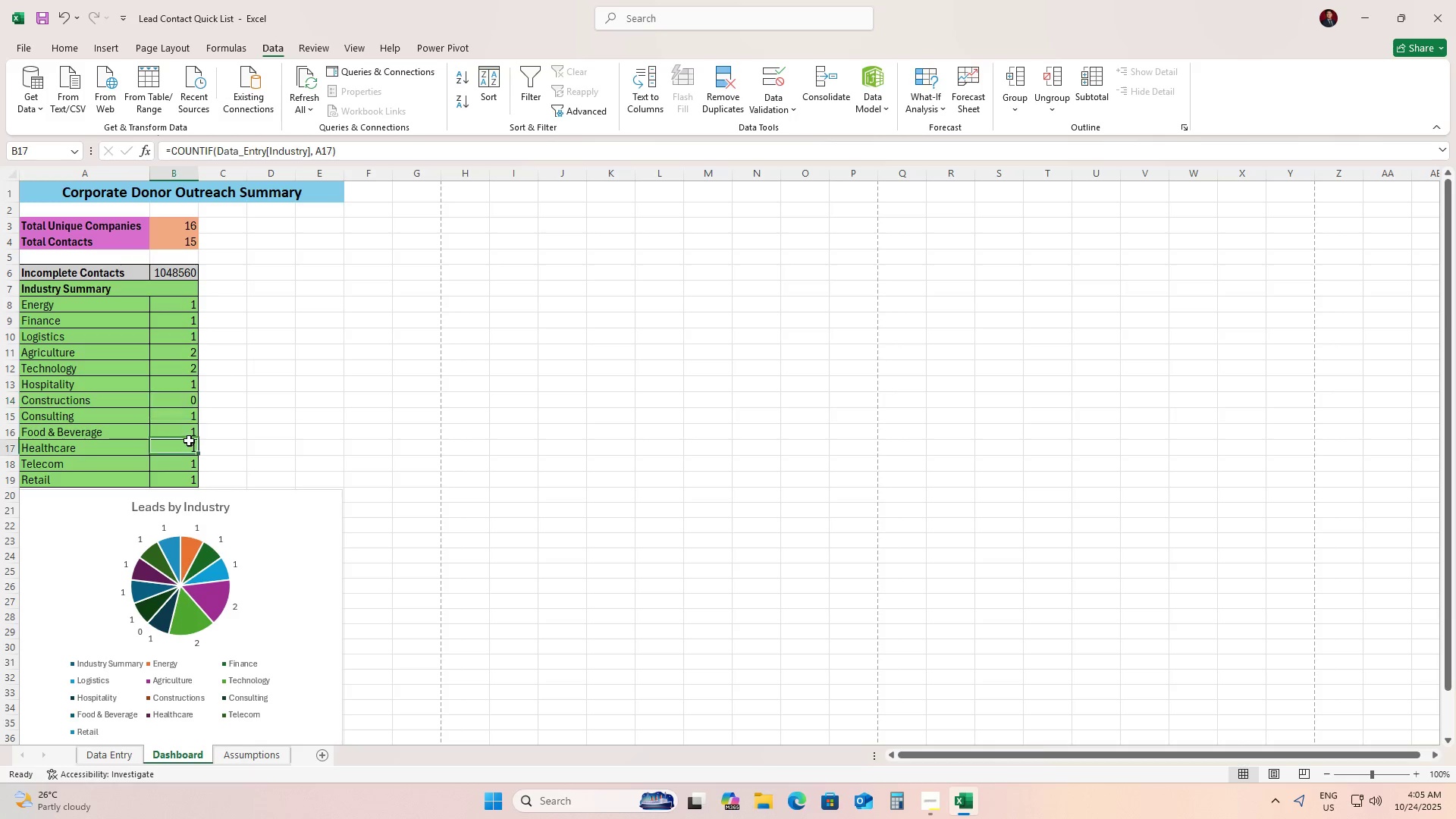 
left_click([189, 441])
 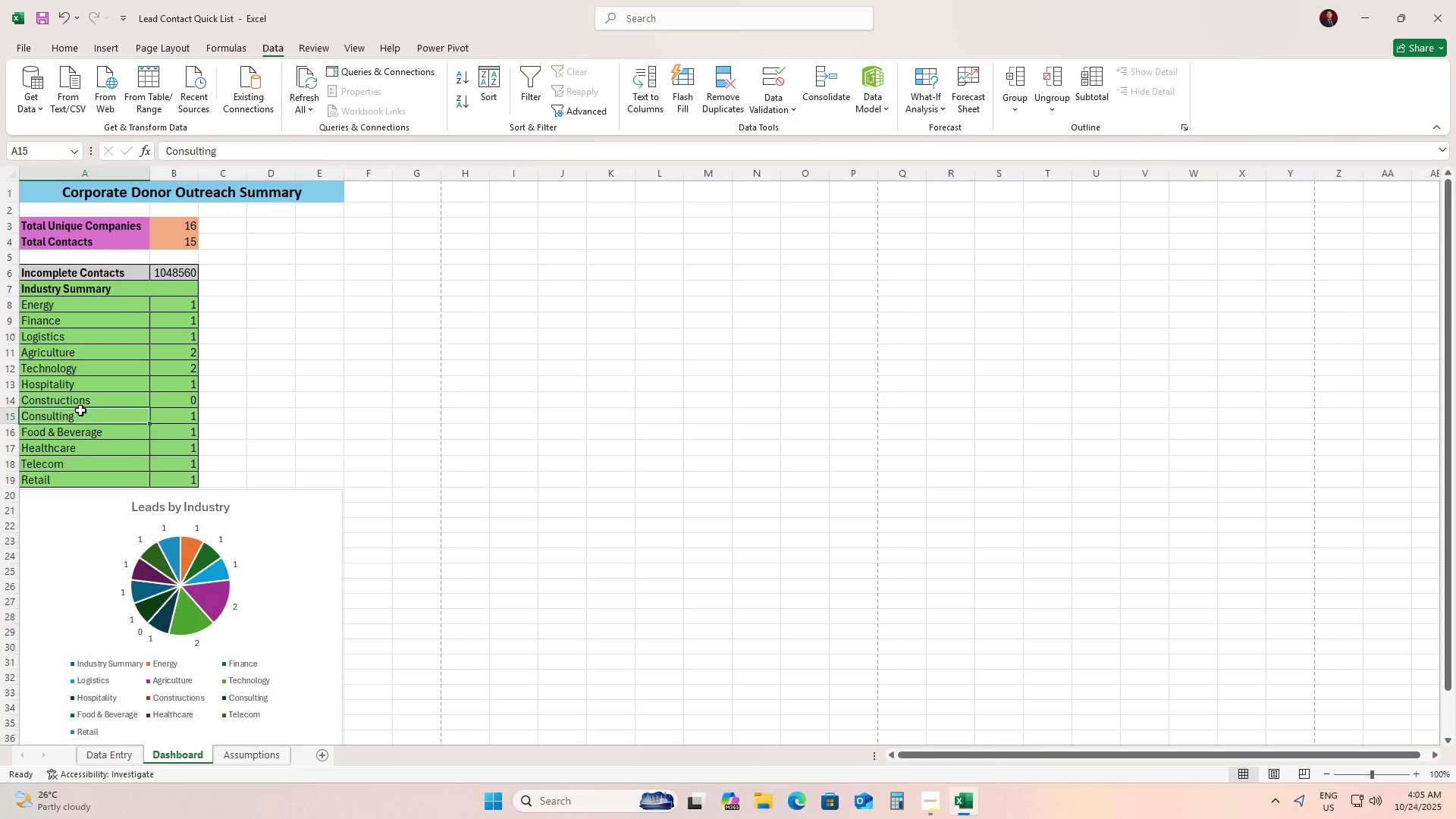 
double_click([74, 403])
 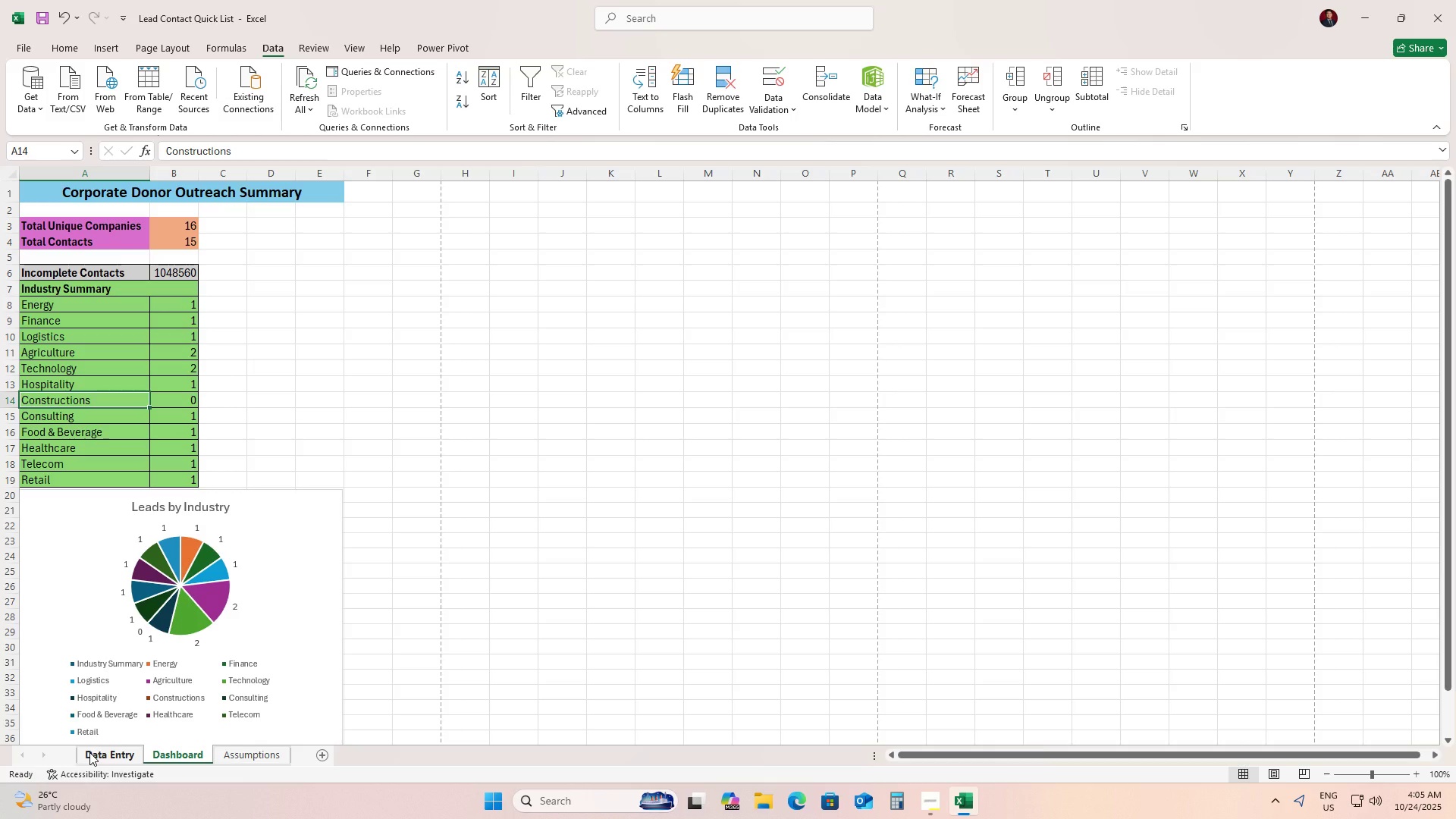 
left_click([89, 752])
 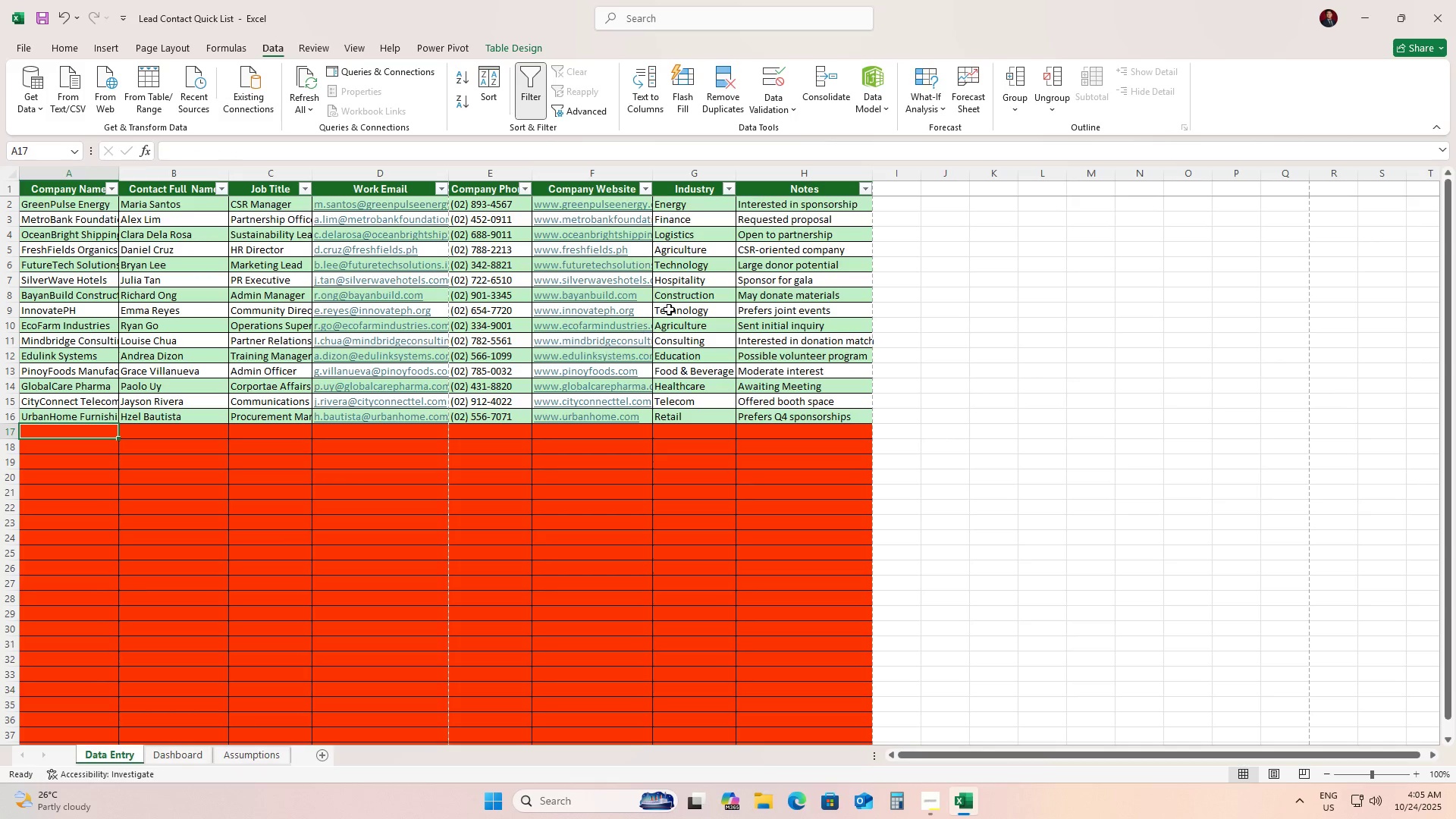 
left_click([704, 298])
 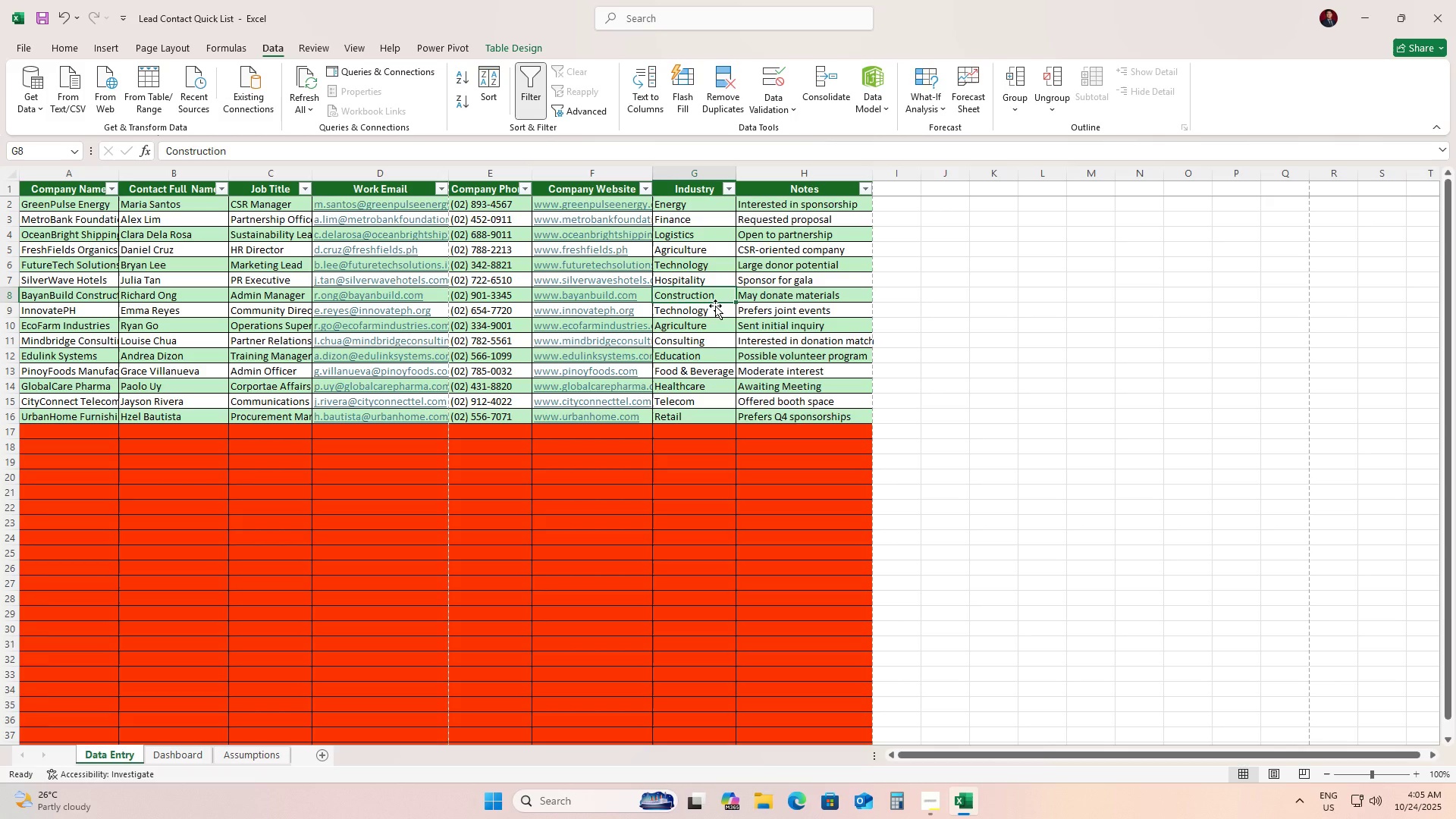 
wait(5.35)
 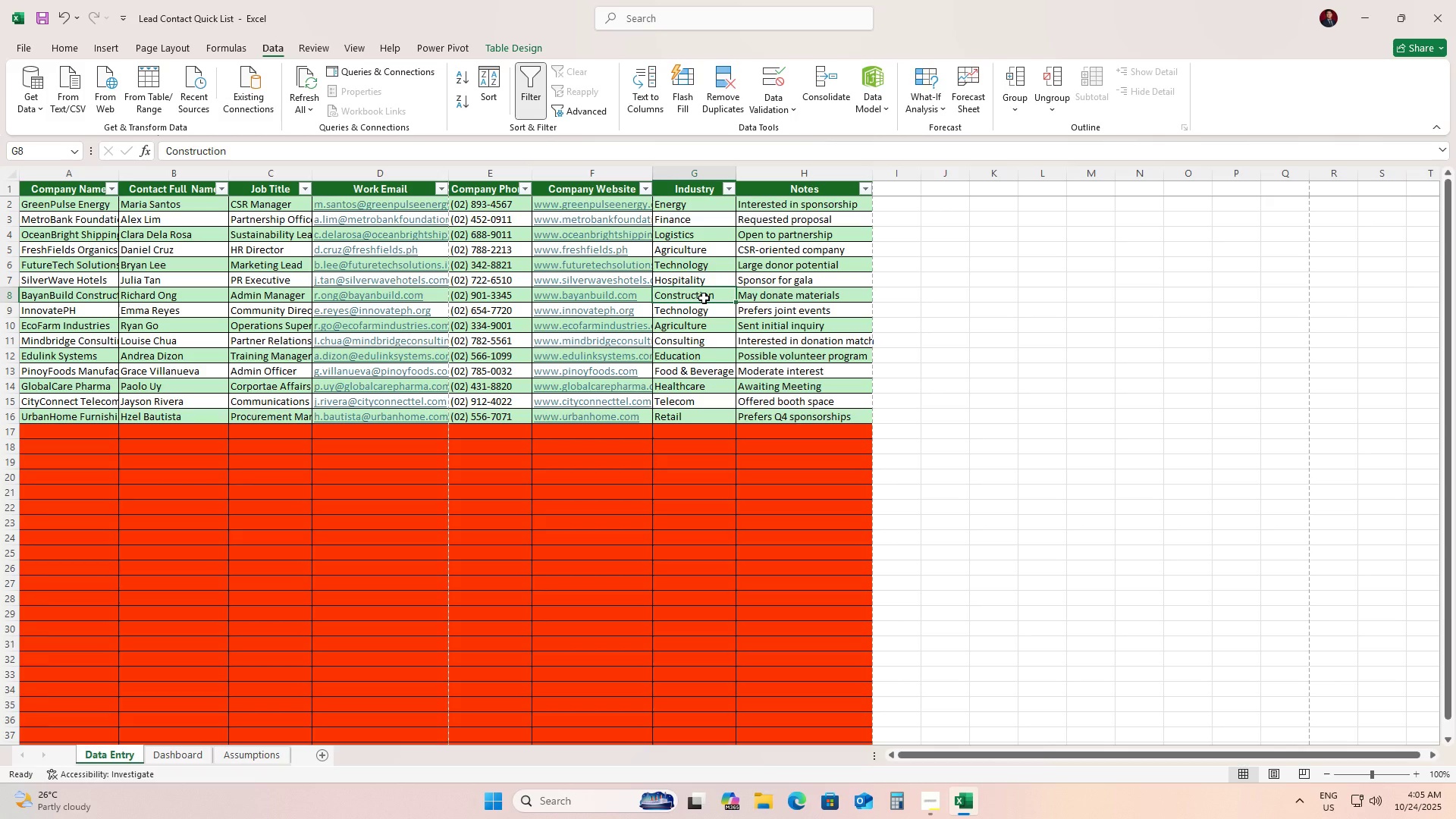 
left_click([159, 758])
 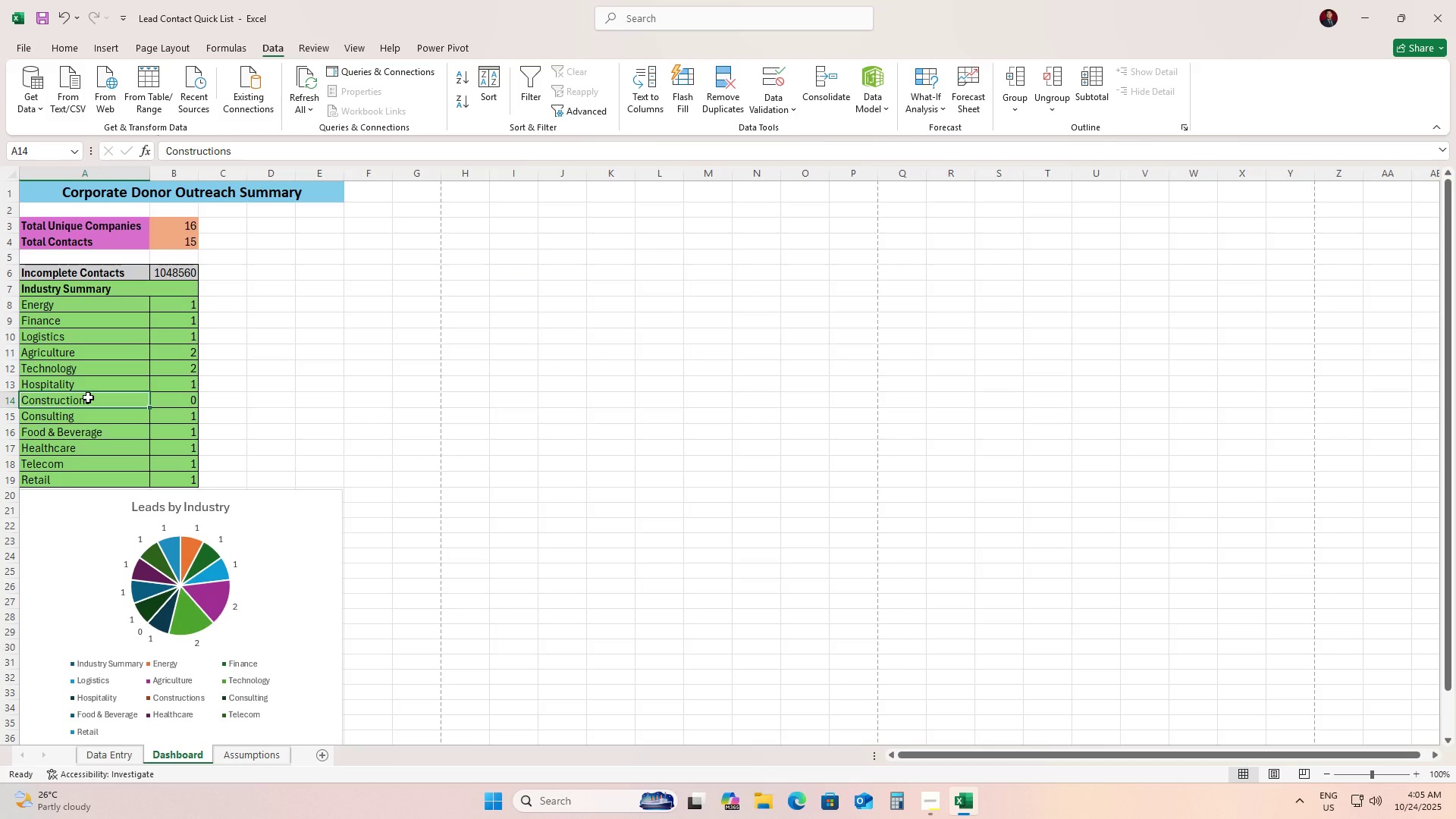 
double_click([88, 397])
 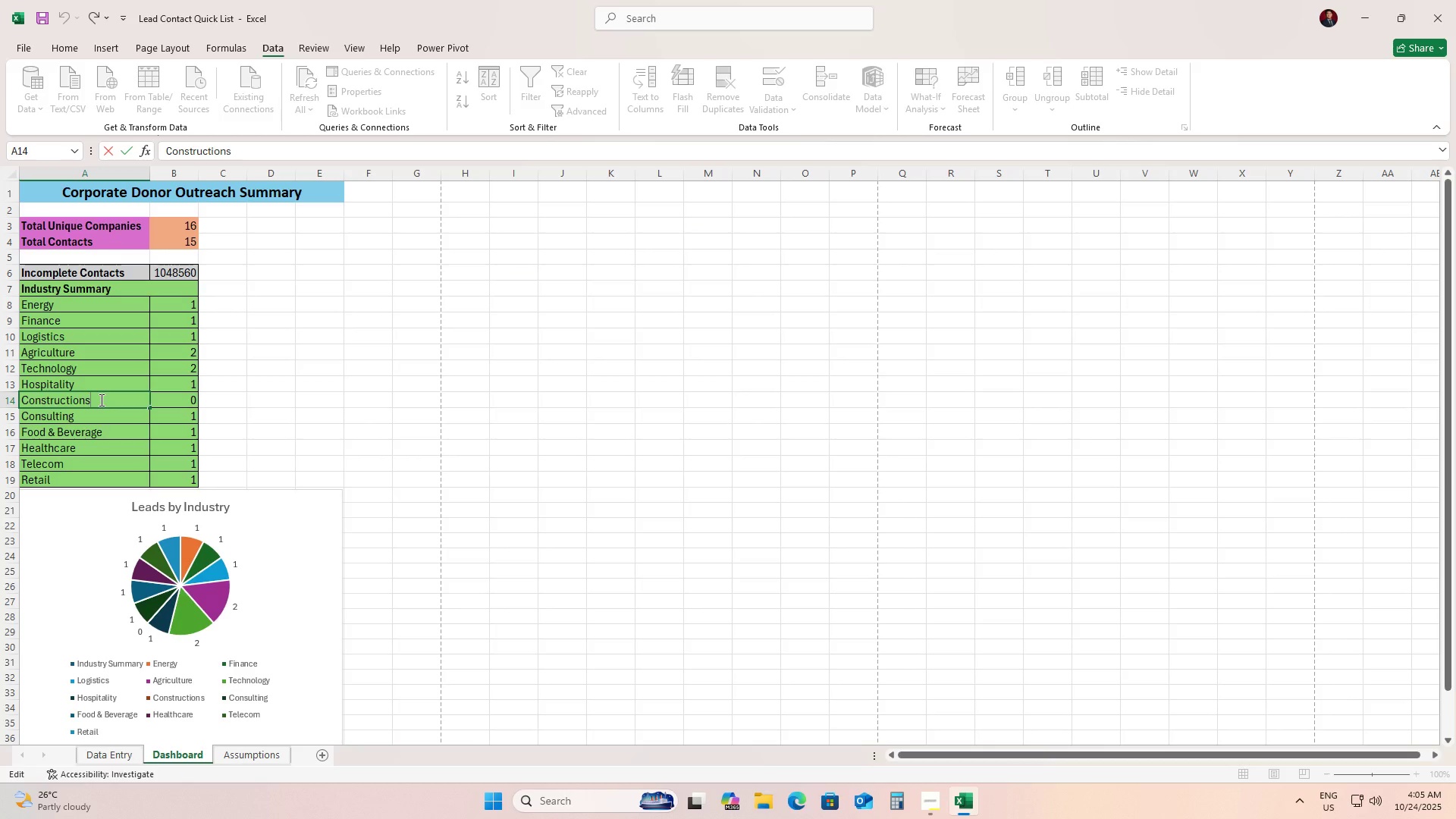 
key(Backspace)
 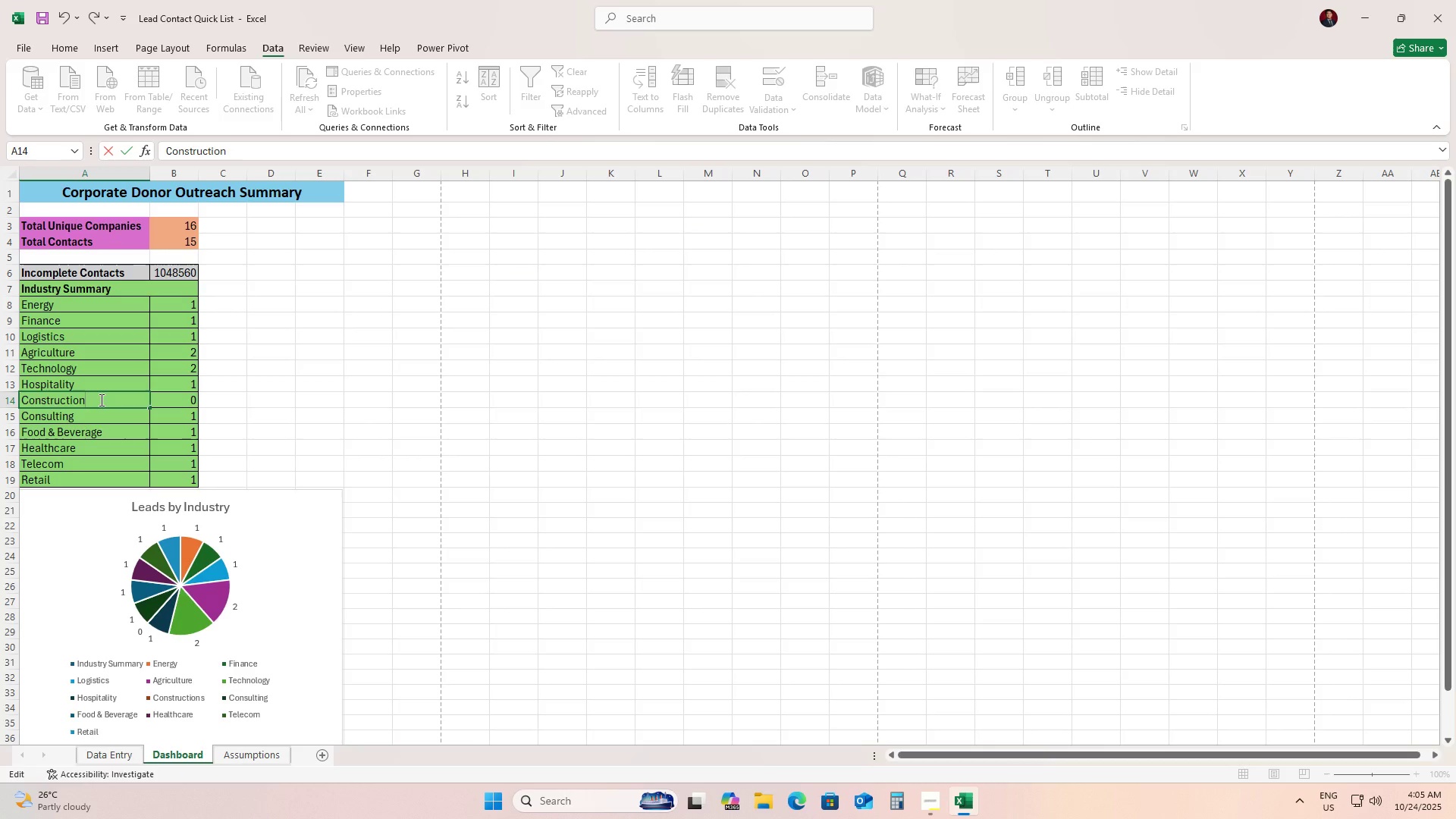 
key(Enter)
 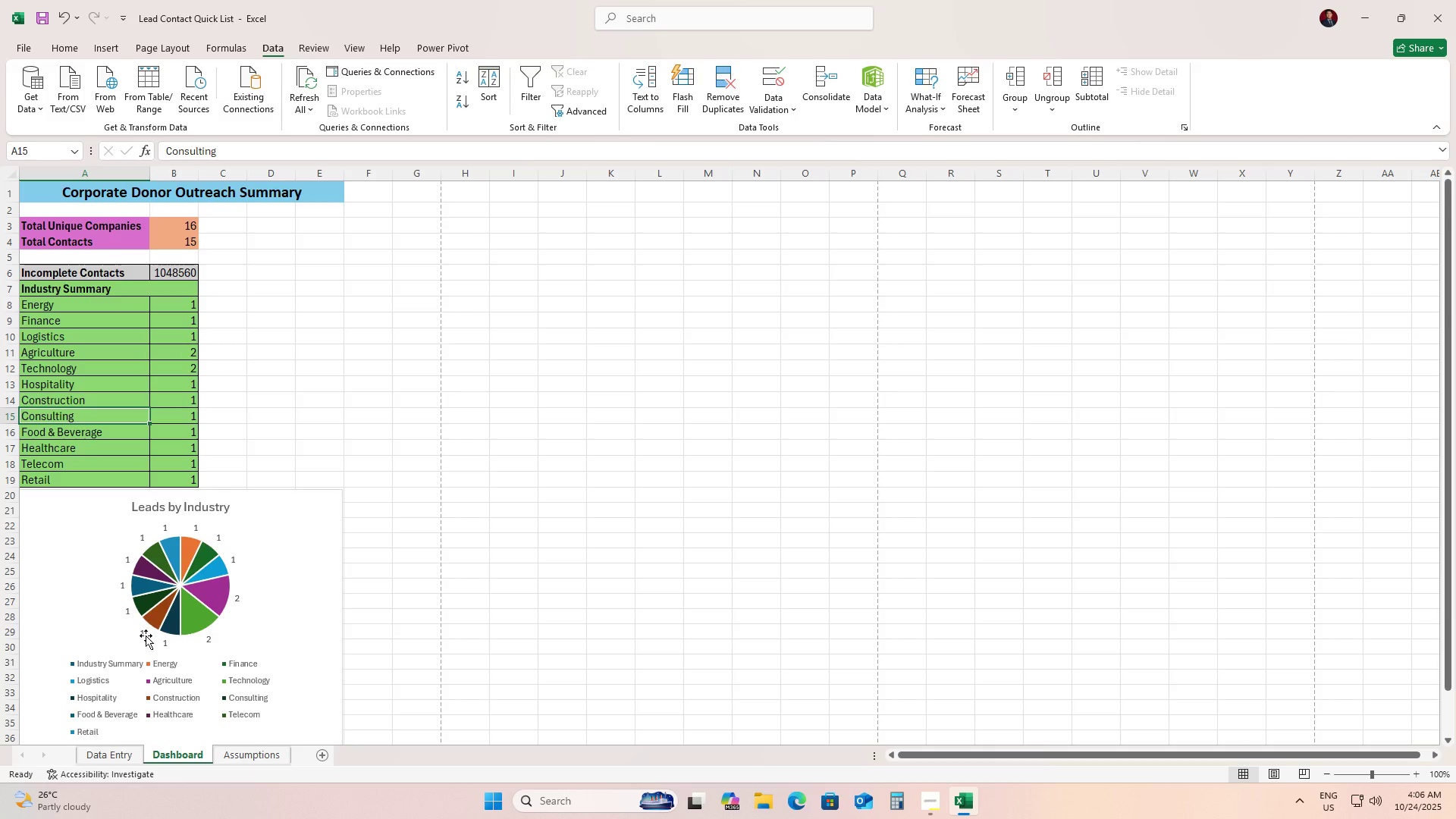 
wait(5.1)
 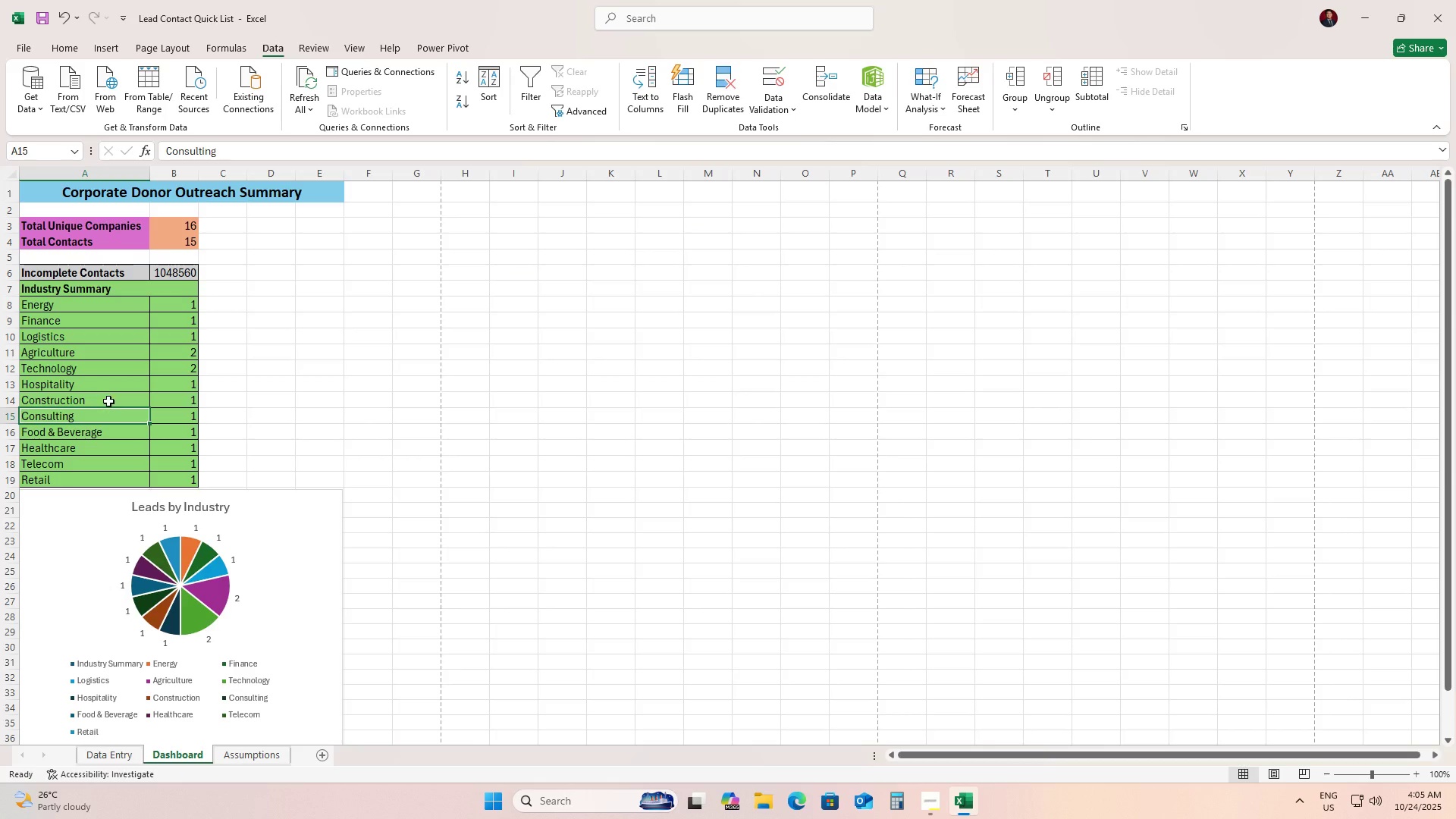 
left_click([98, 754])
 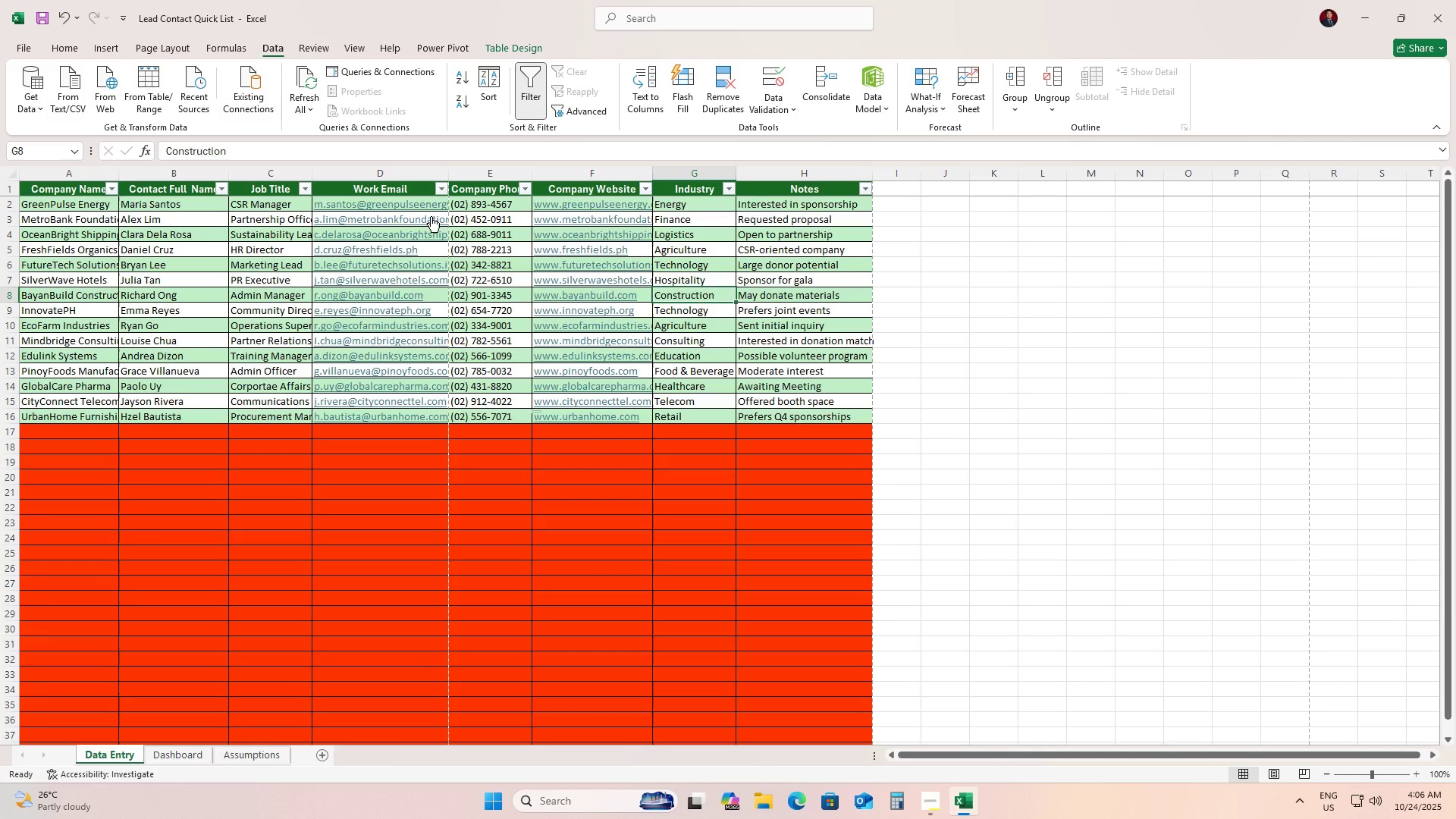 
wait(16.66)
 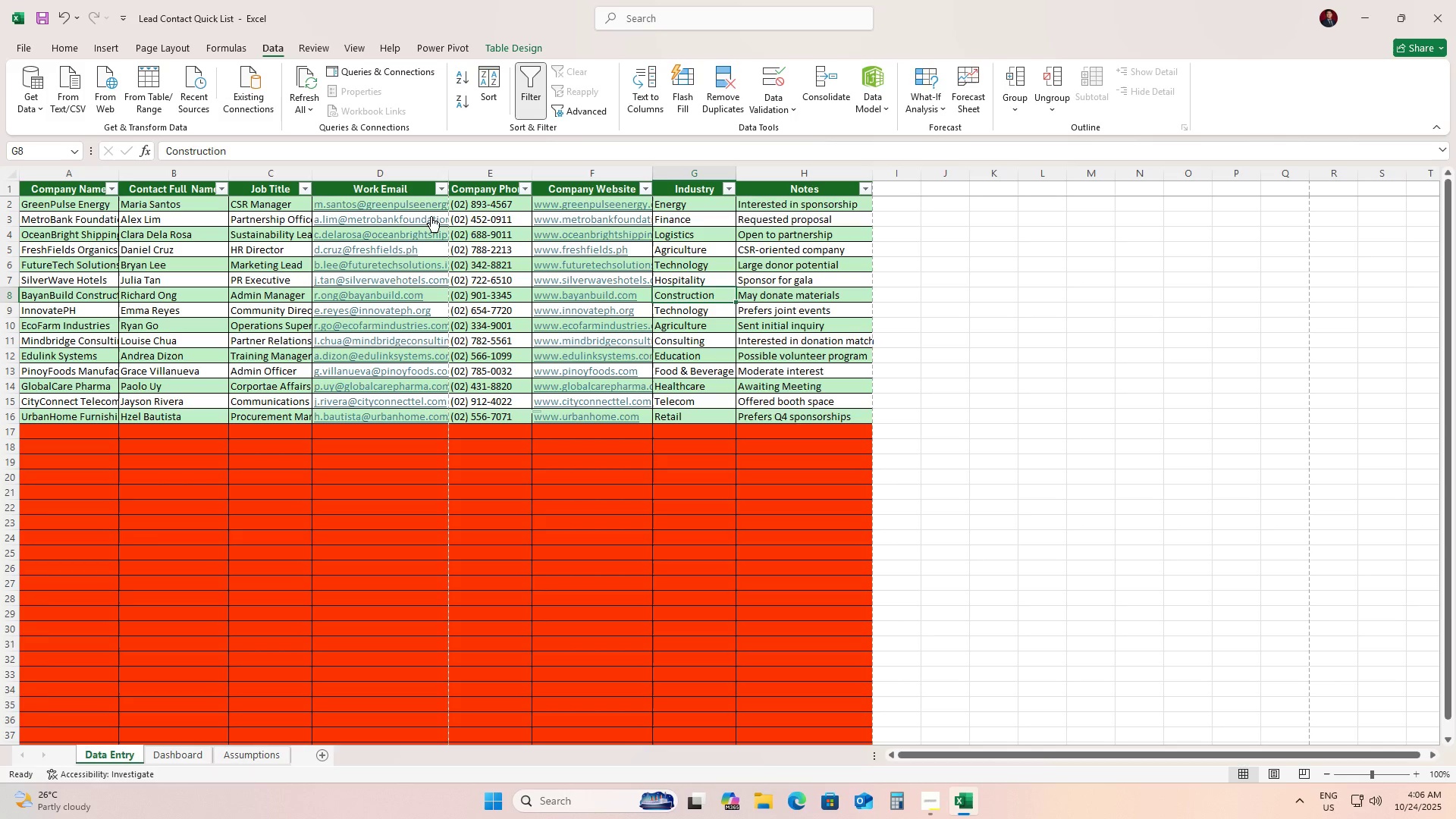 
left_click([774, 417])
 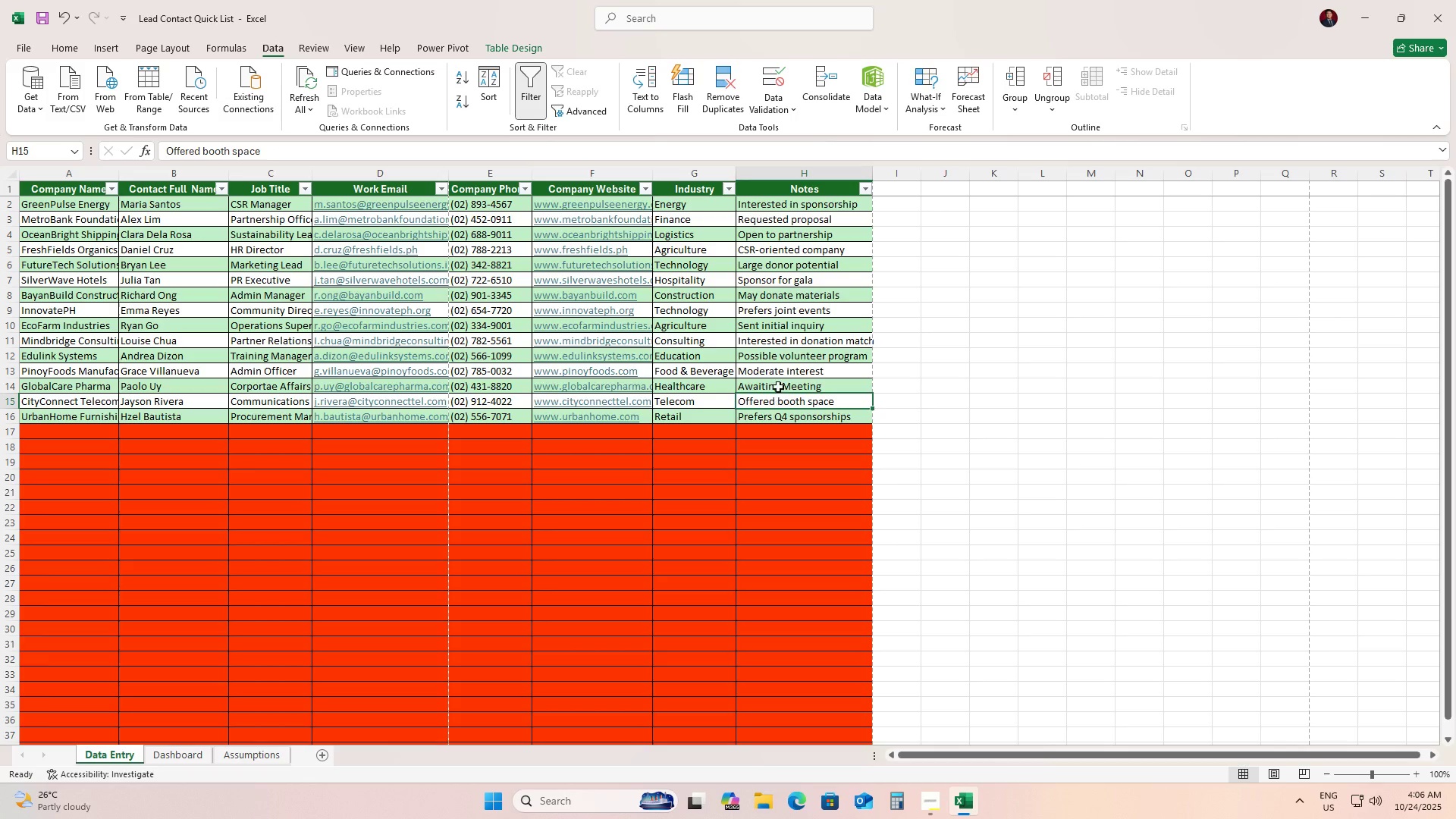 
double_click([778, 387])
 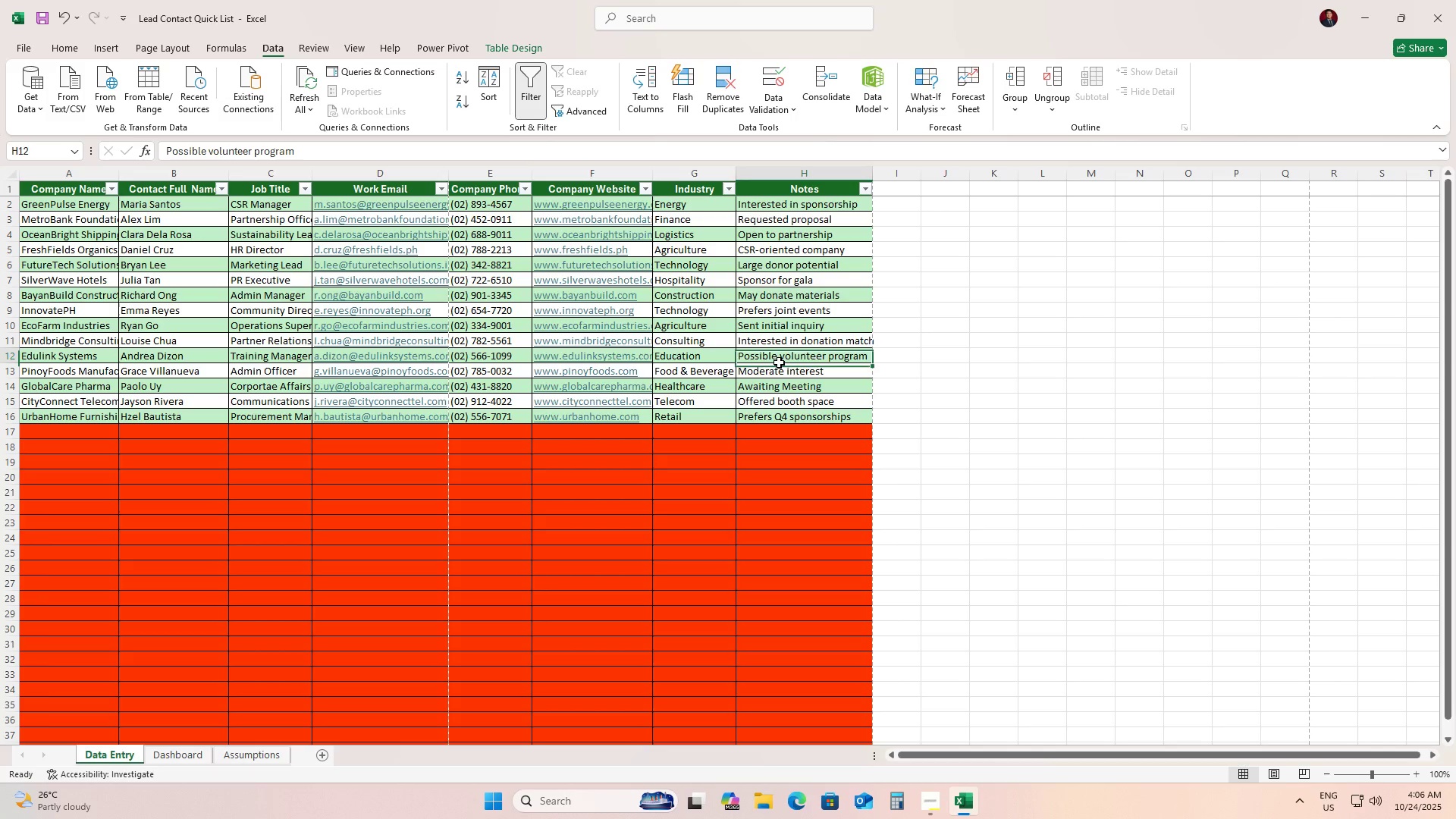 
triple_click([779, 362])
 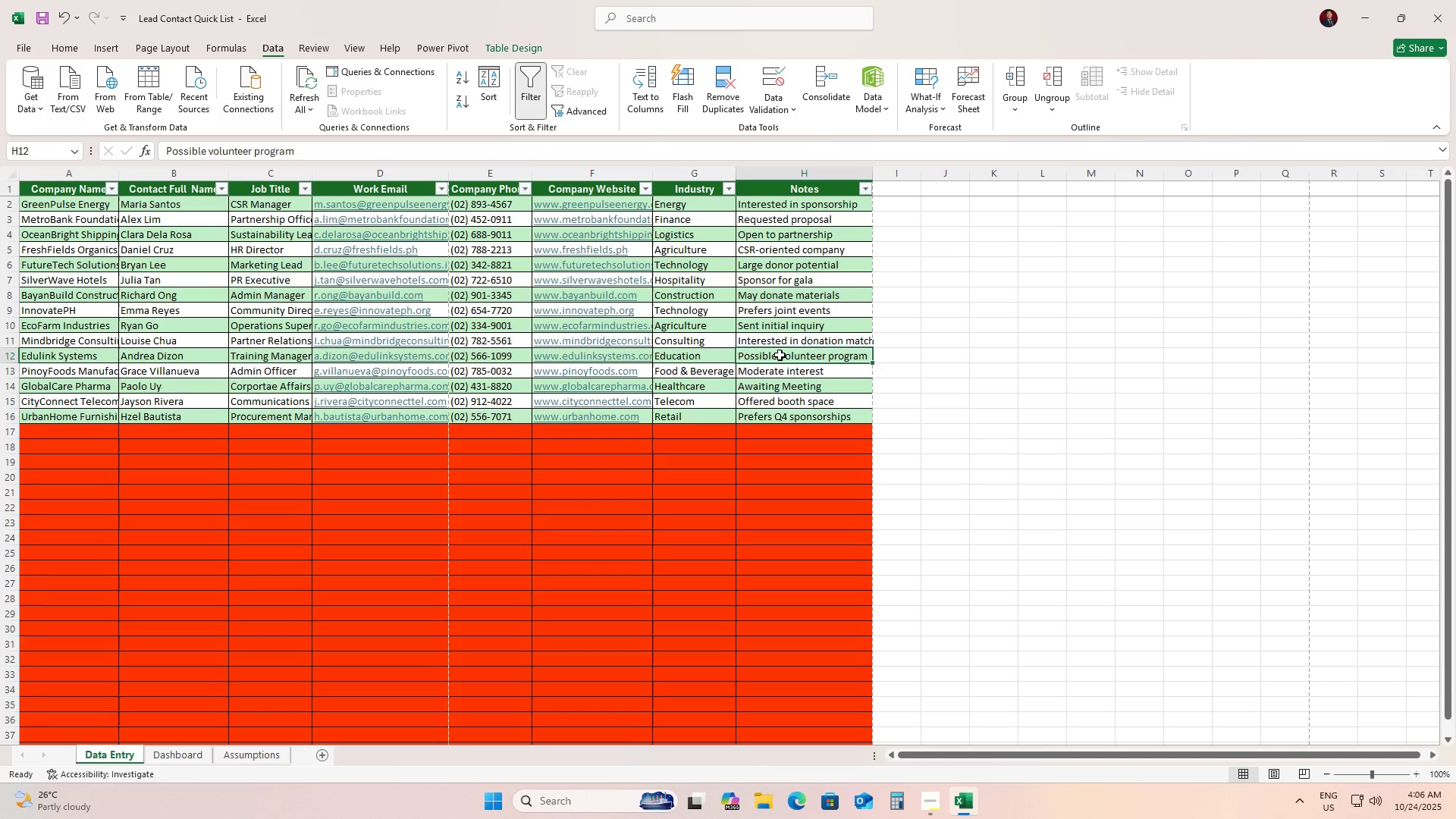 
triple_click([780, 355])
 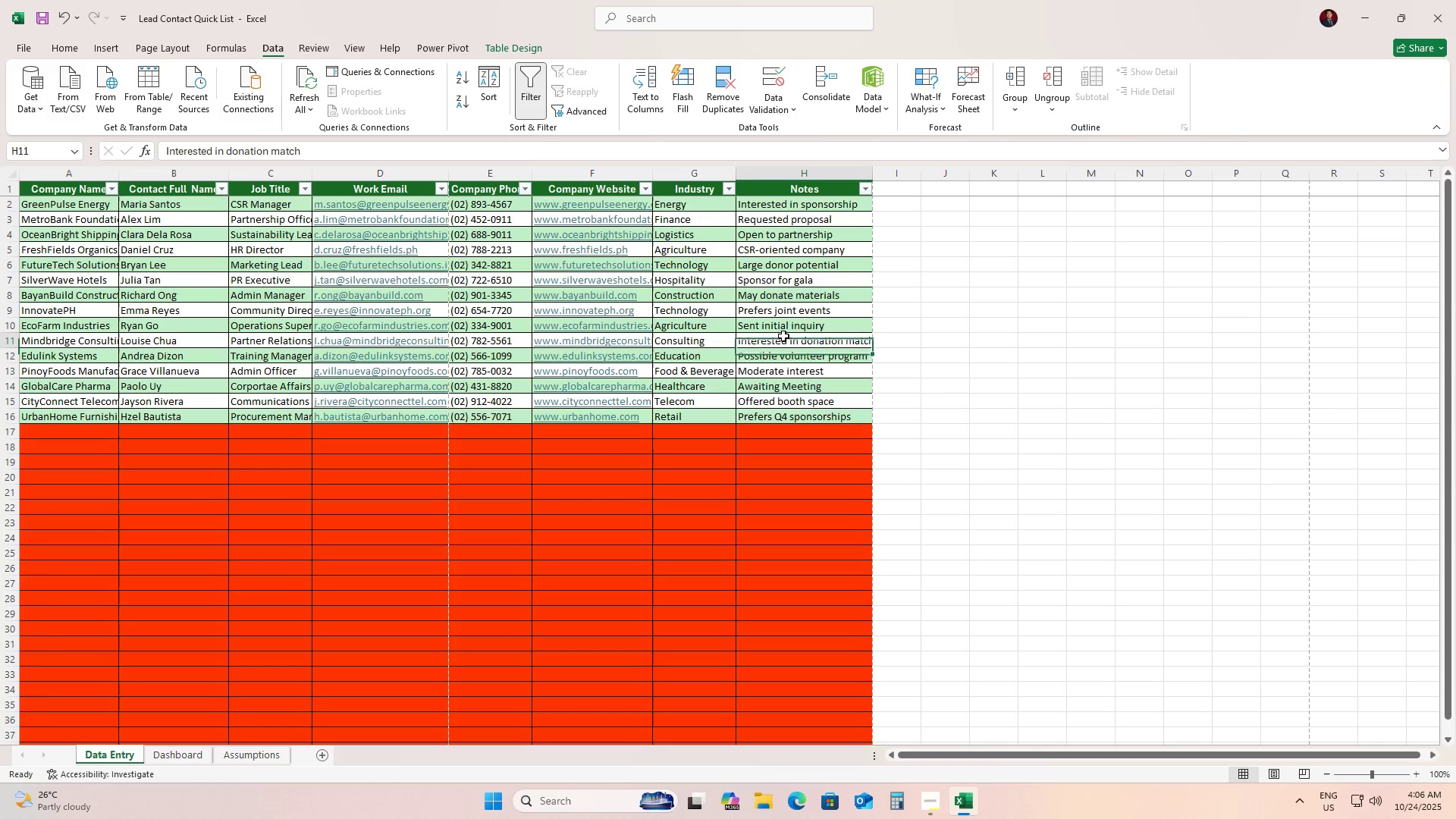 
triple_click([783, 336])
 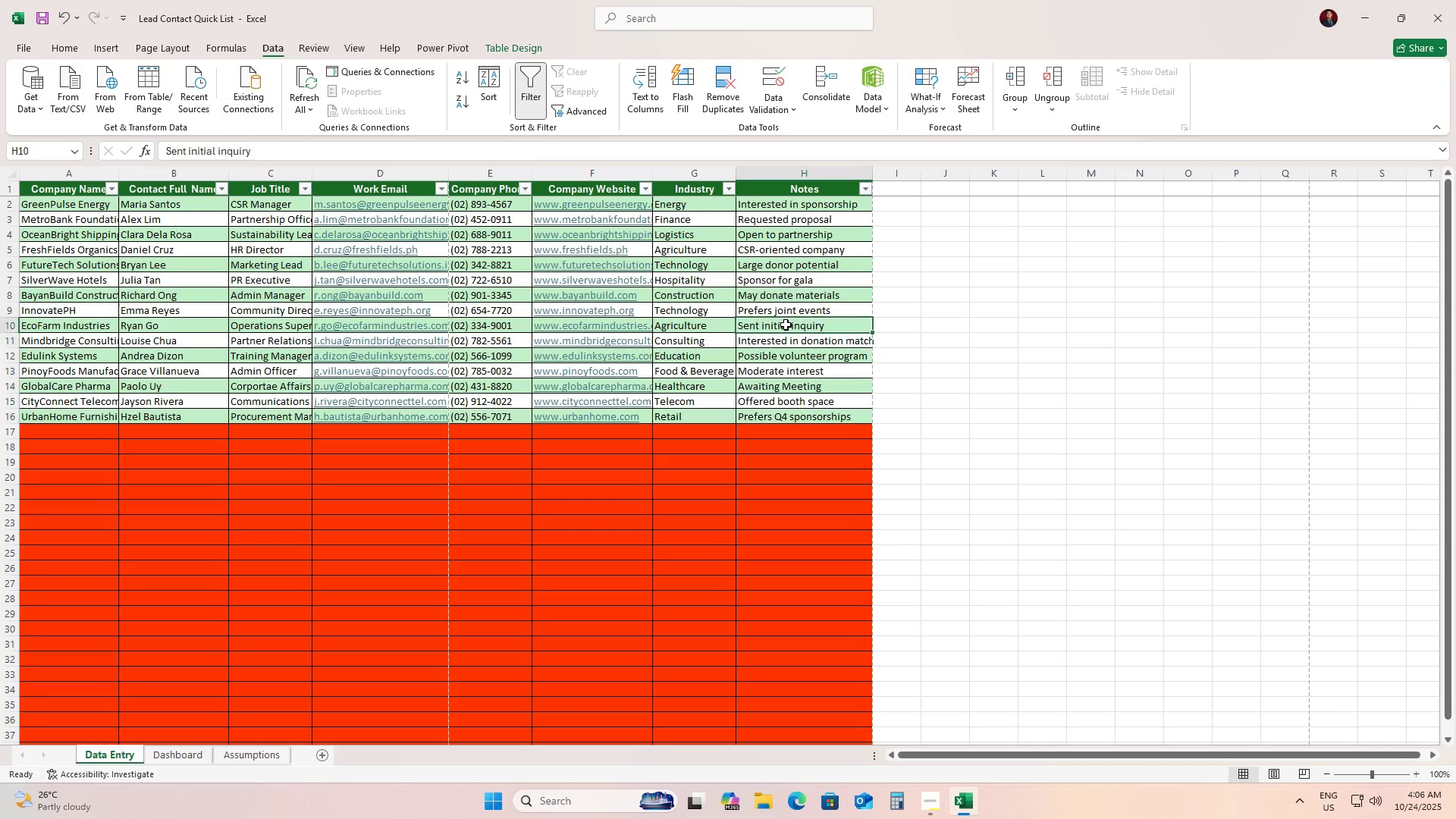 
left_click([786, 325])
 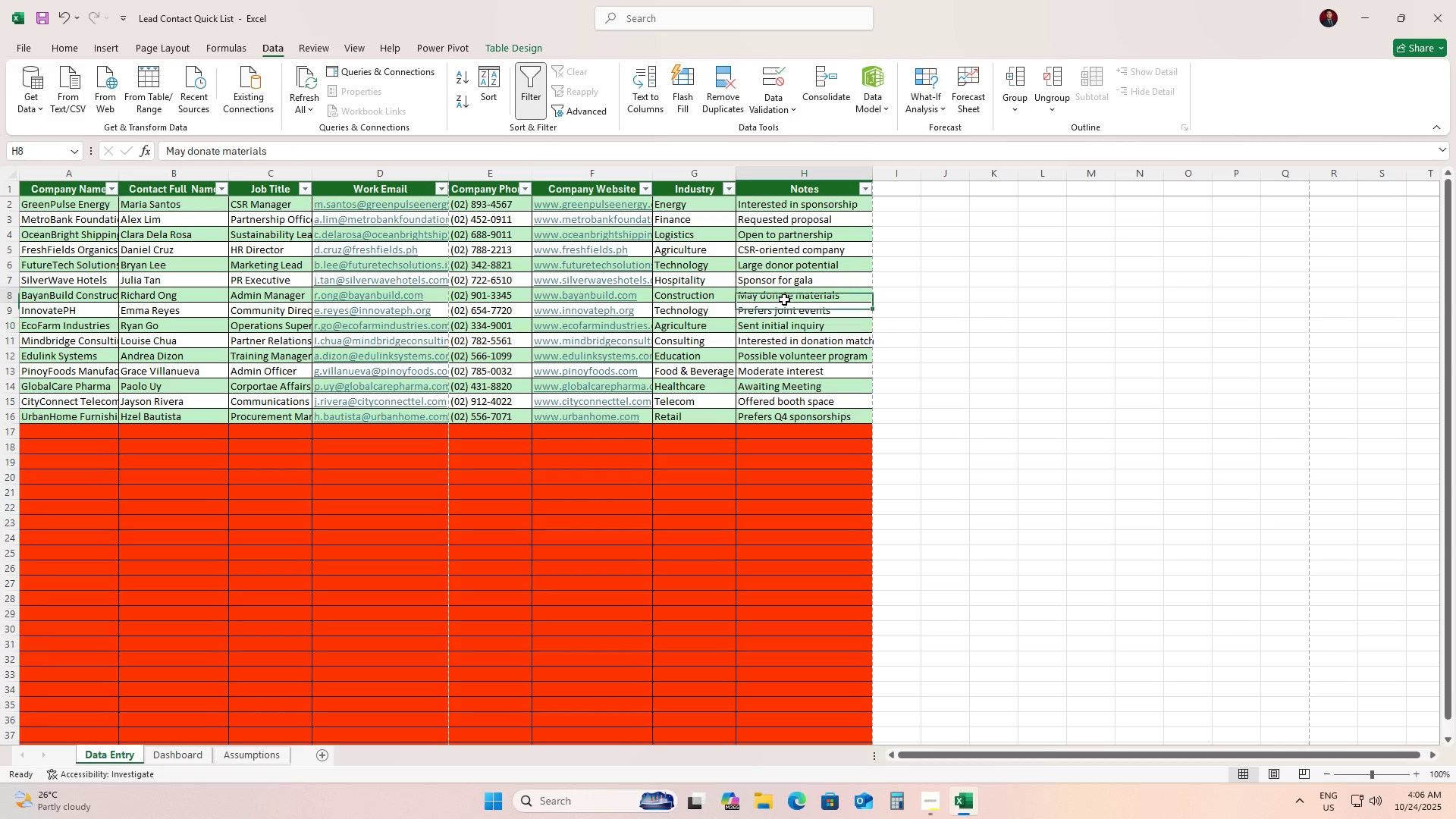 
left_click([784, 300])
 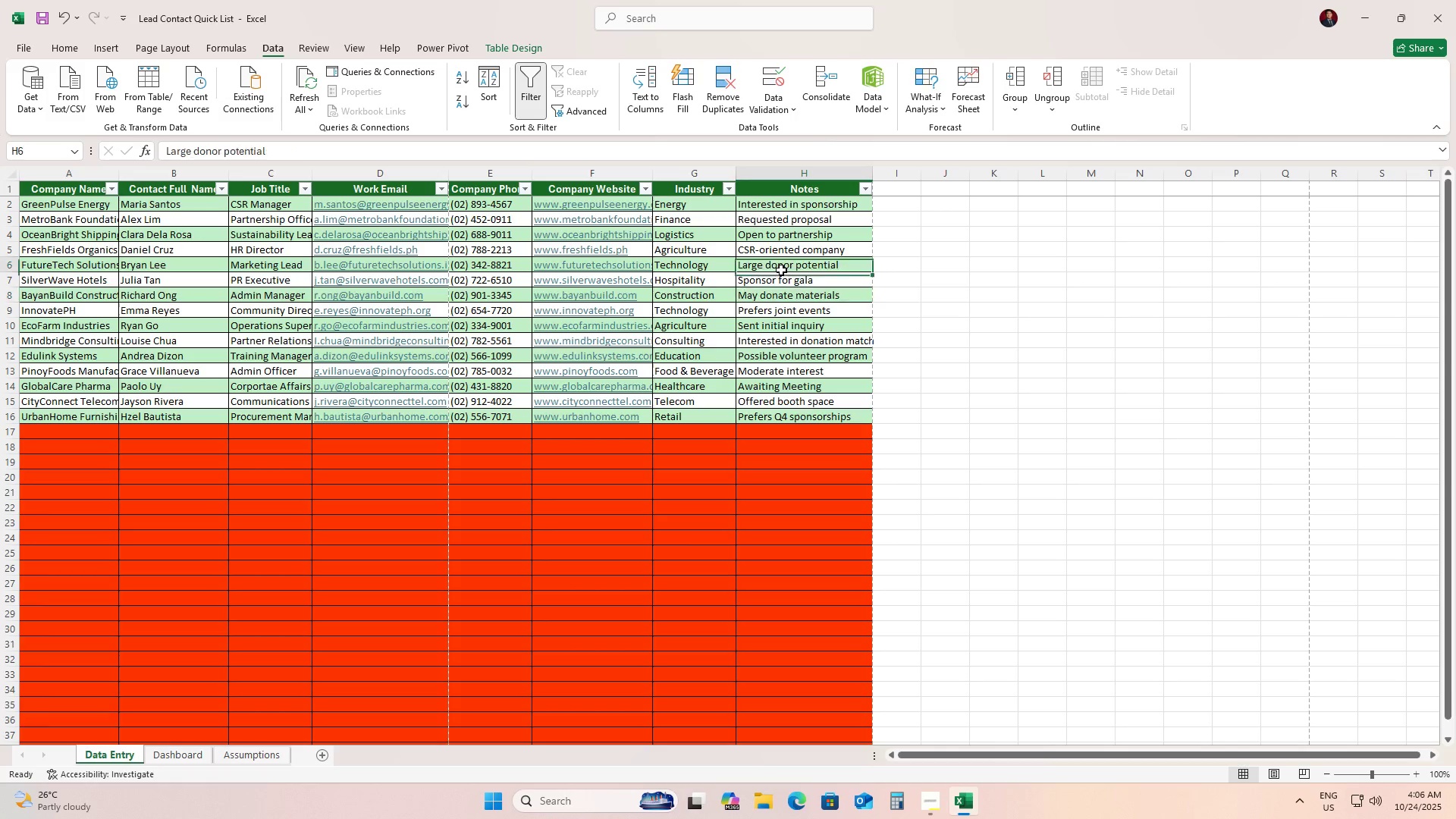 
left_click([781, 270])
 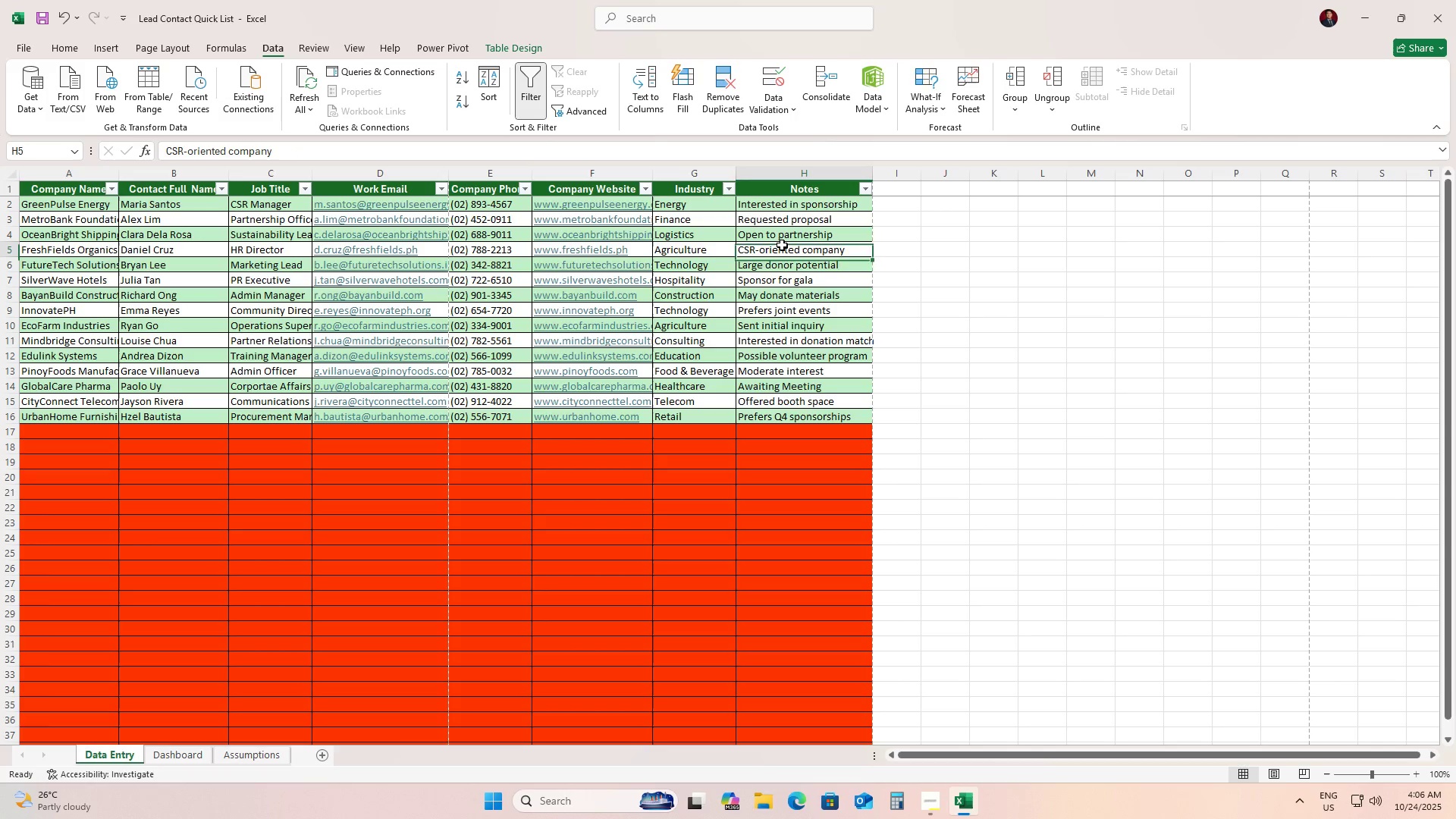 
left_click([782, 245])
 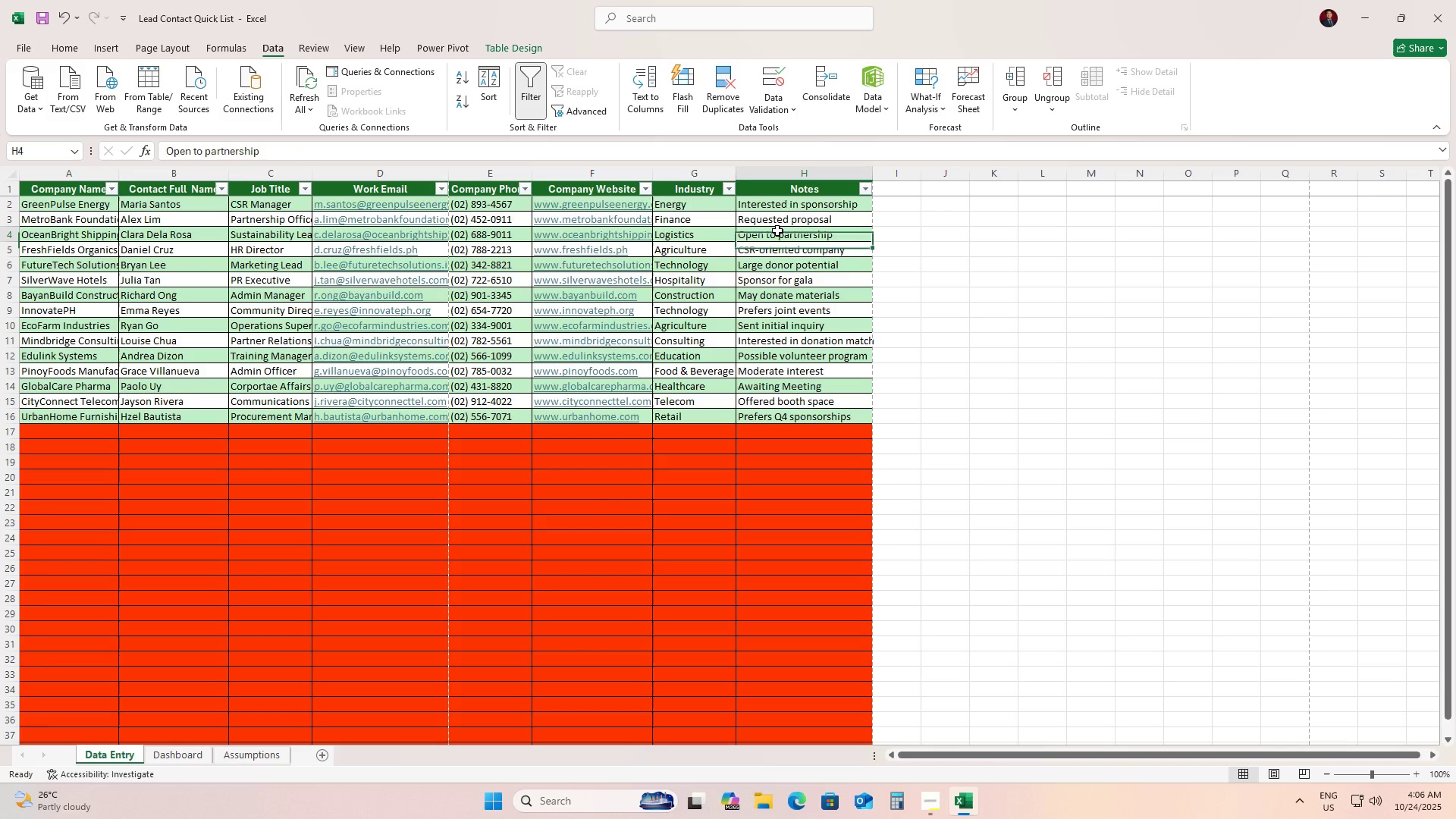 
left_click([777, 231])
 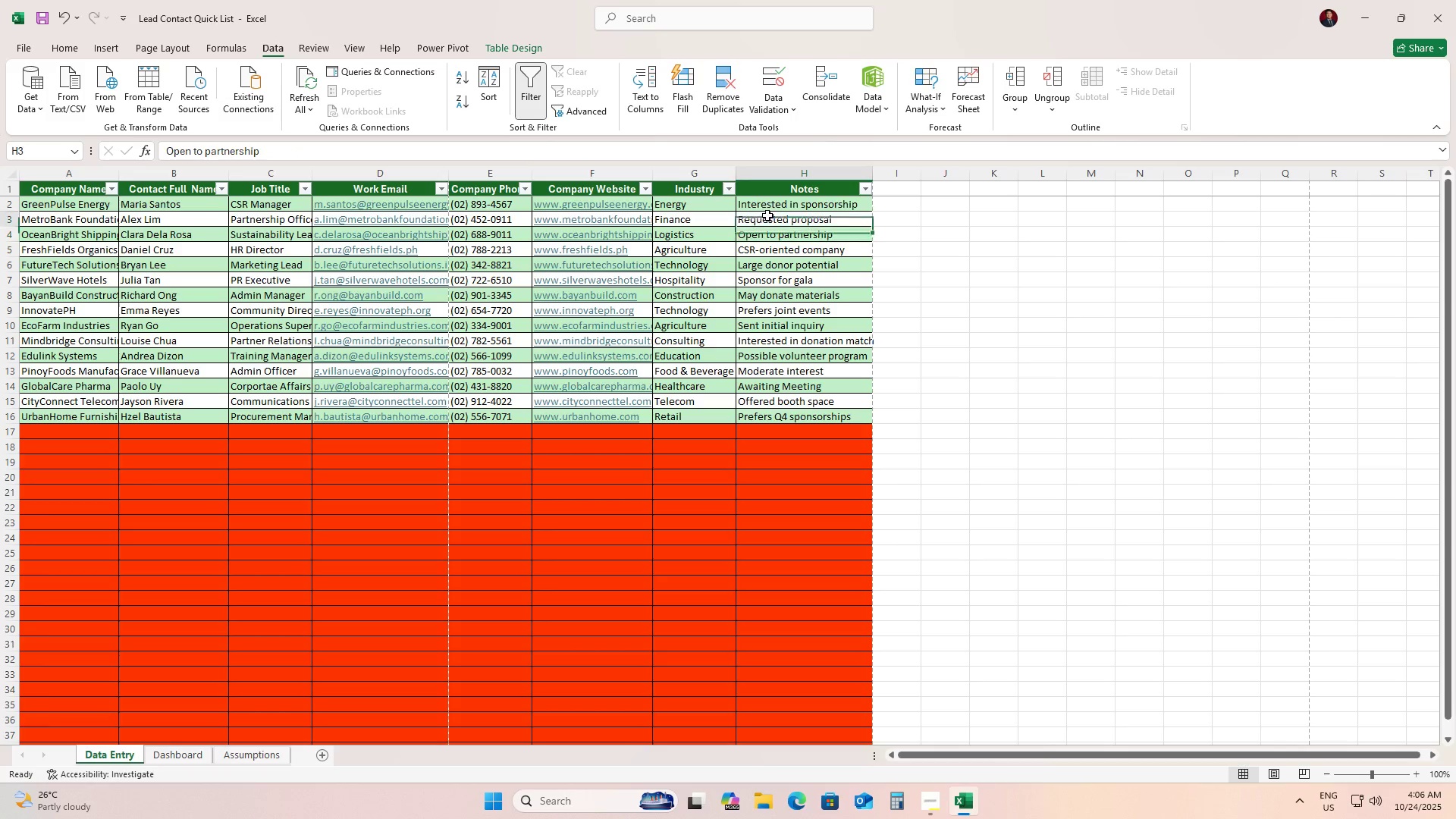 
left_click([767, 215])
 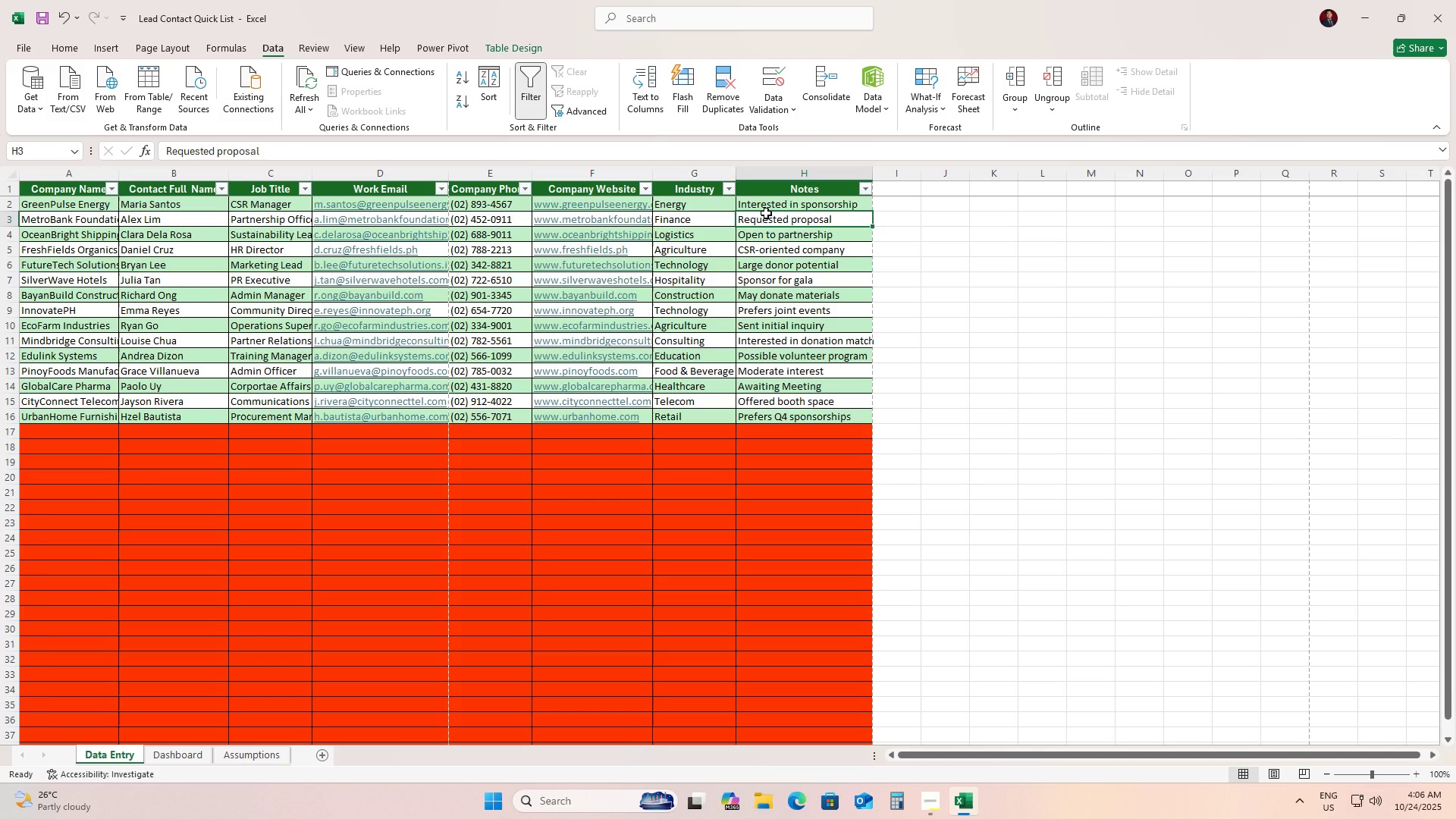 
left_click([766, 213])
 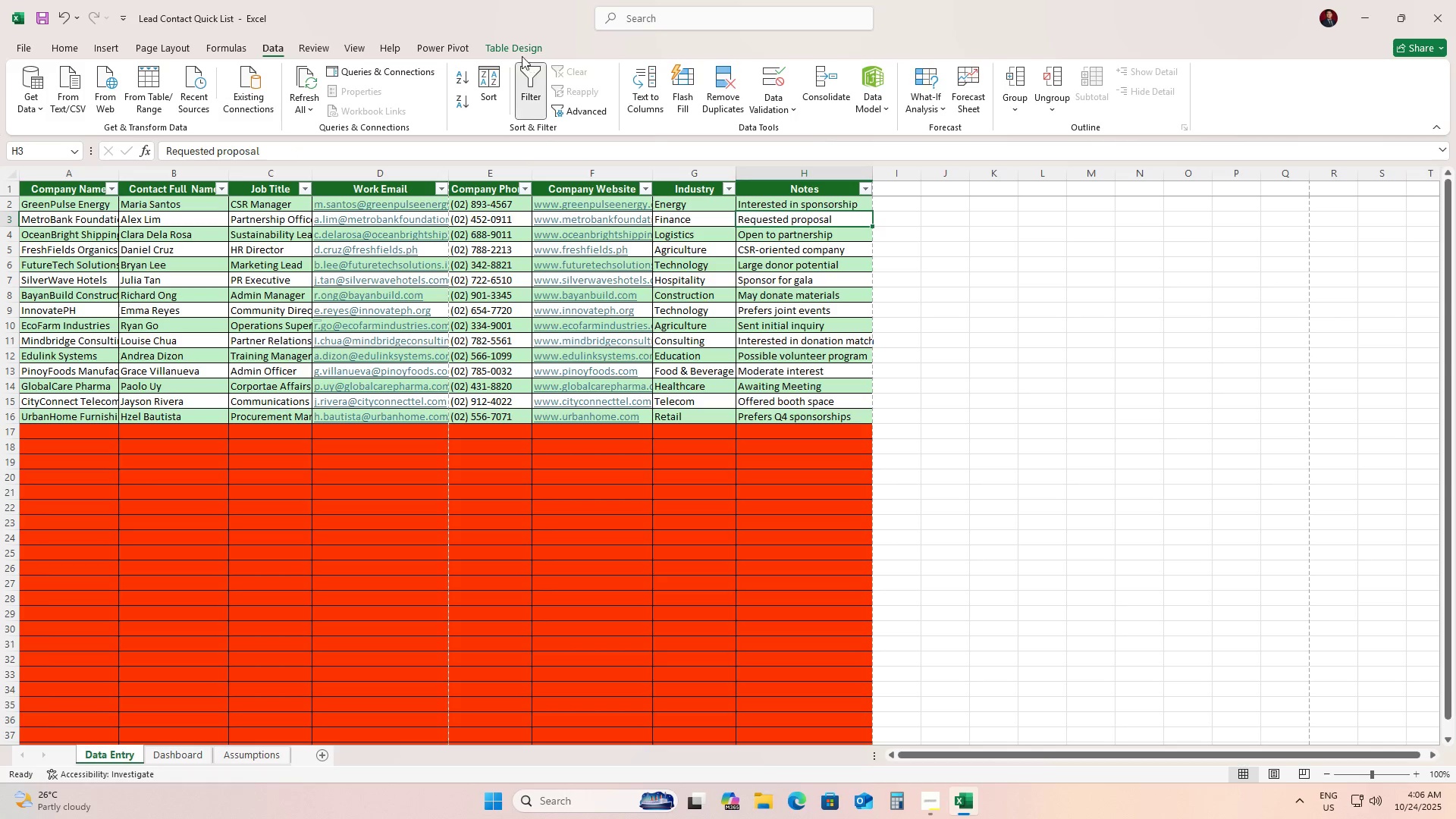 
left_click([513, 43])
 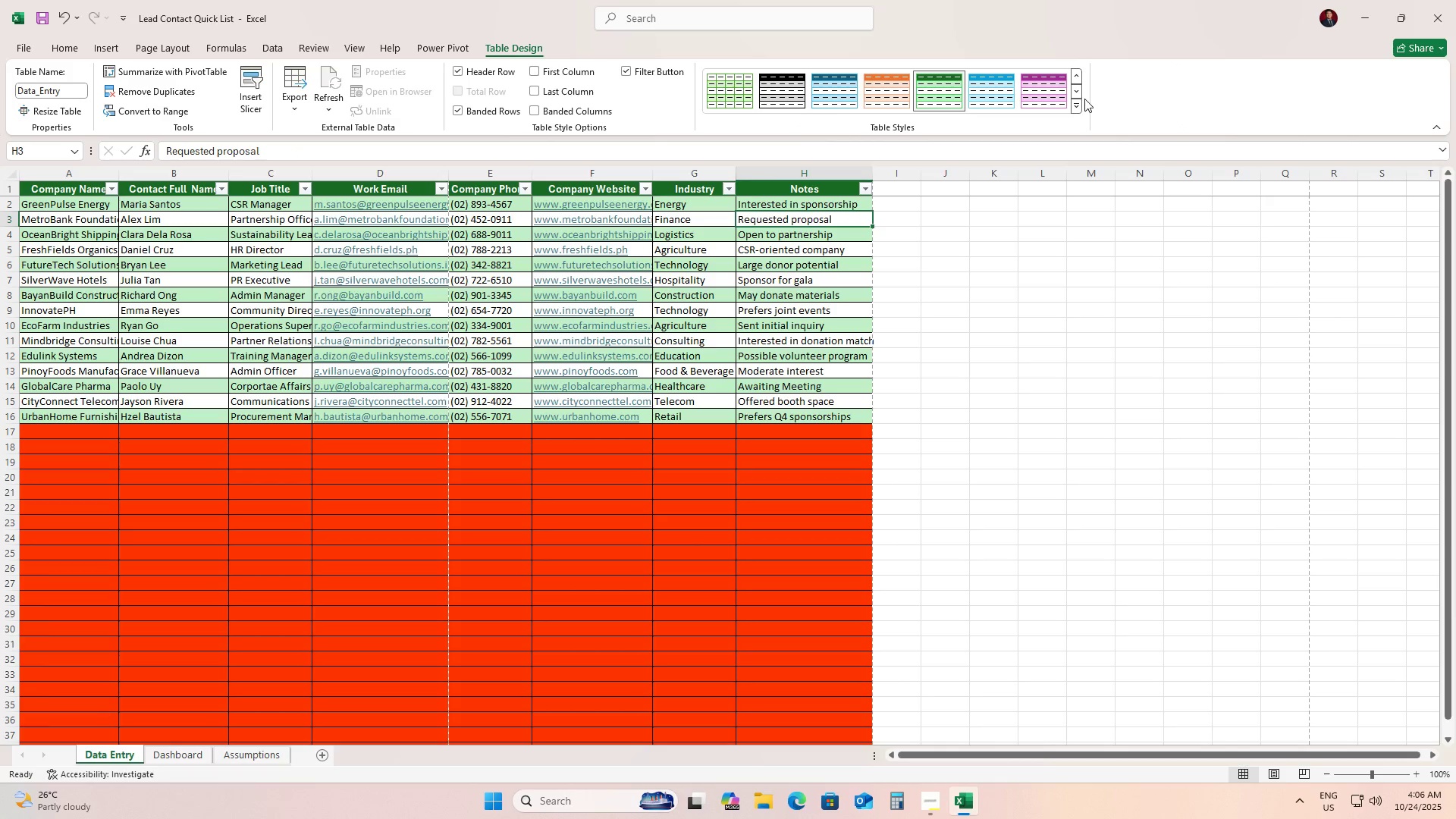 
left_click([1080, 101])
 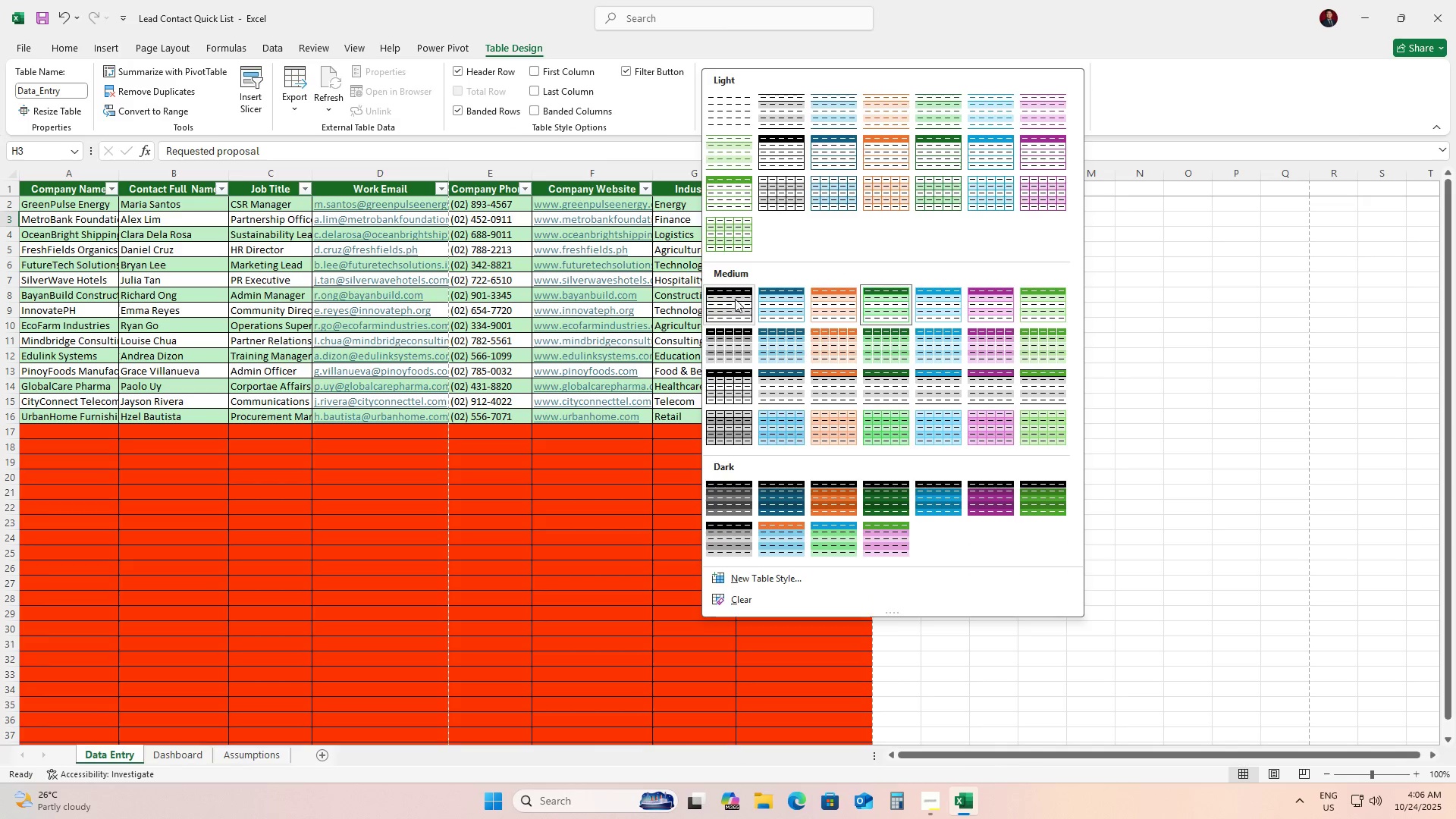 
mouse_move([780, 346])
 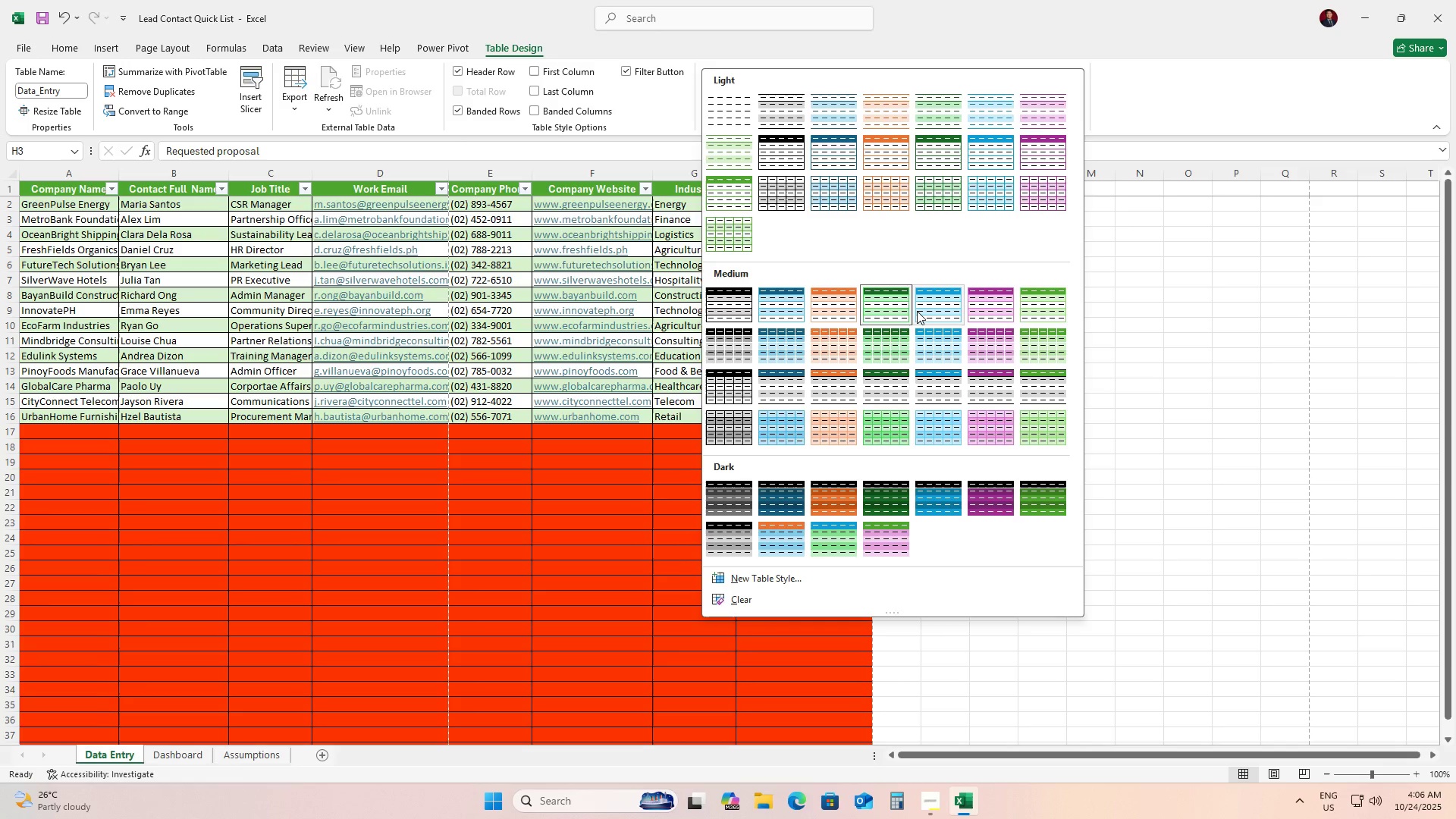 
wait(18.43)
 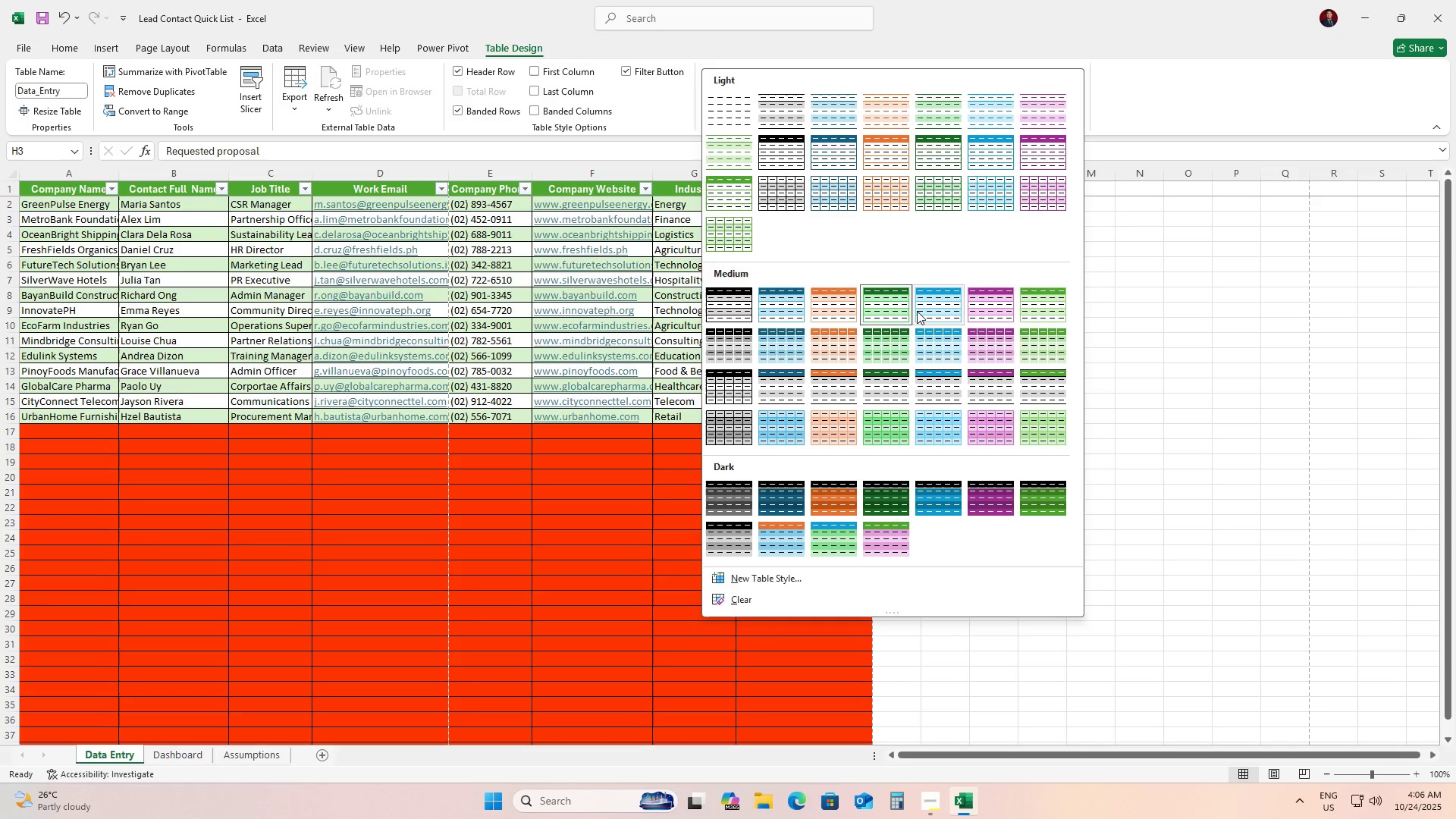 
left_click([1294, 360])
 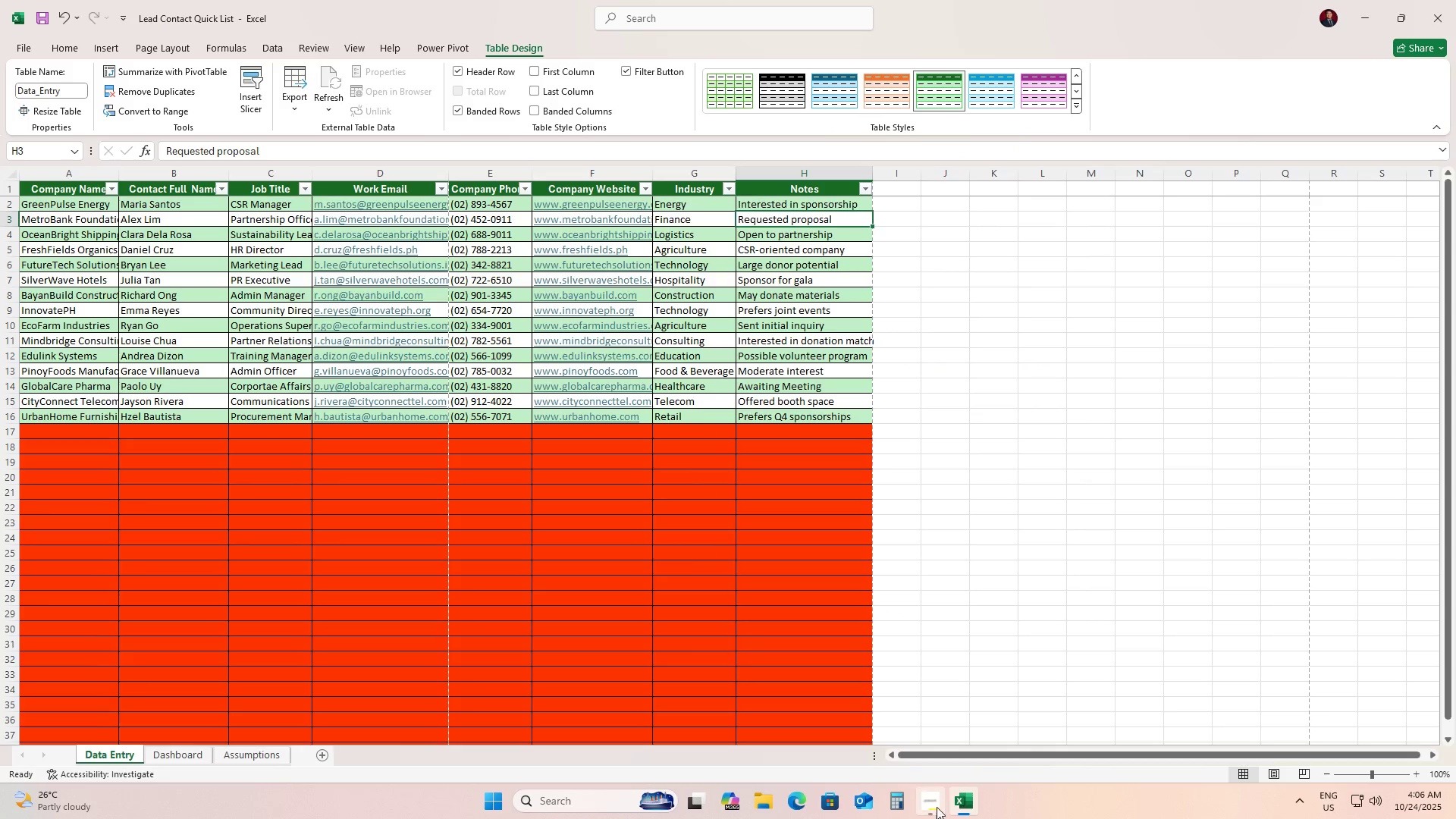 
left_click([938, 811])